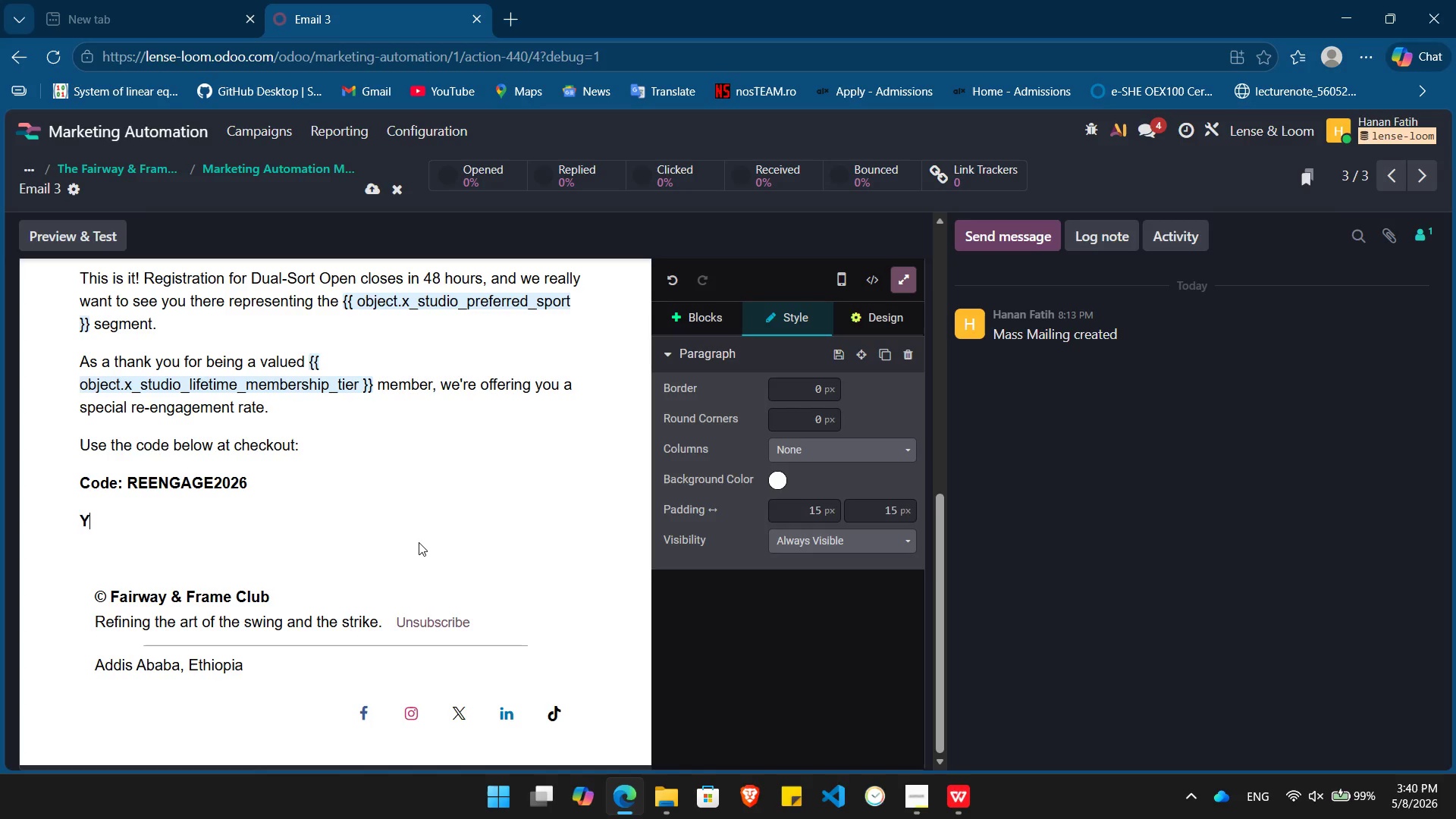 
key(Backspace)
 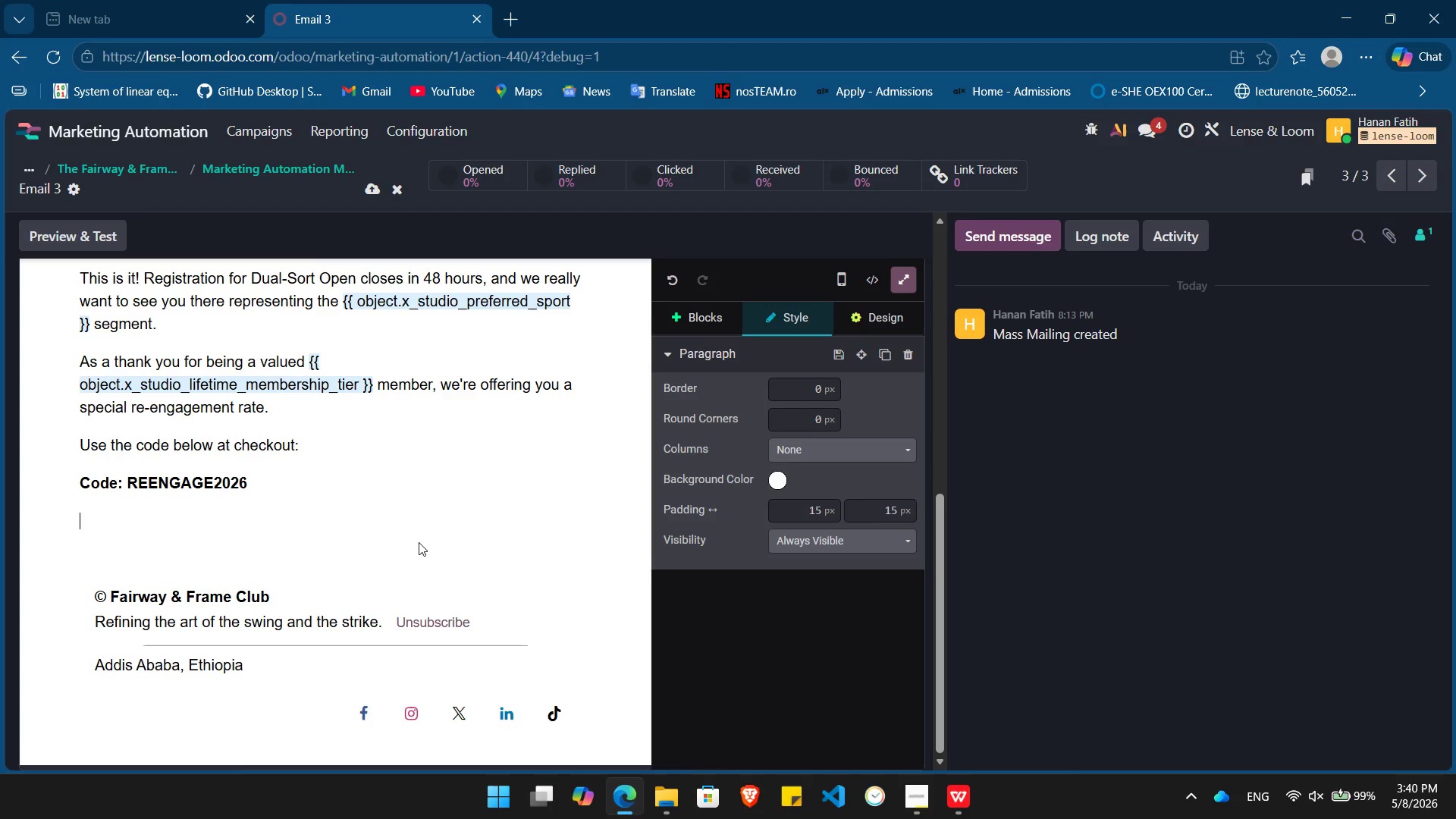 
key(Backspace)
 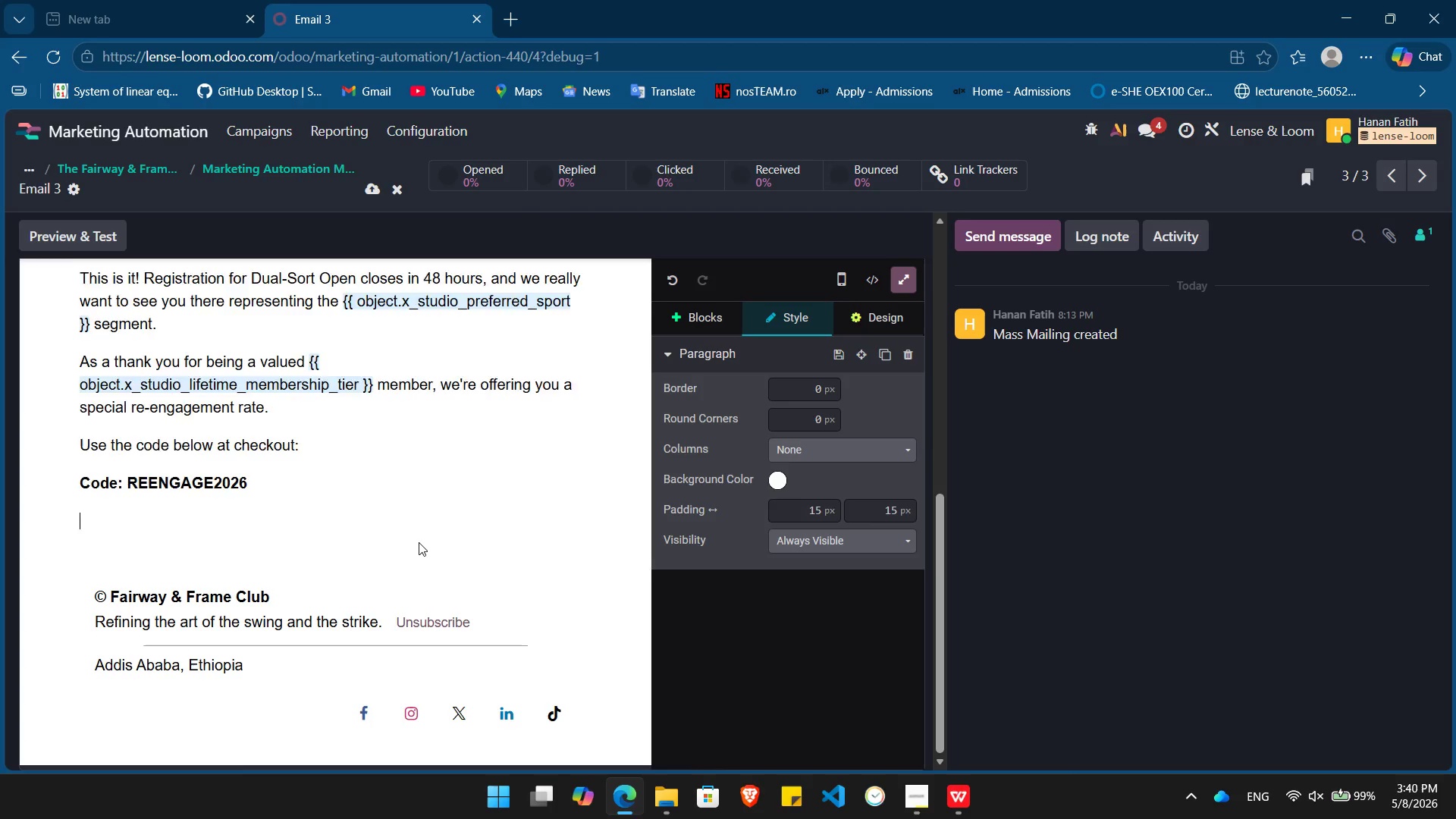 
key(Backspace)
 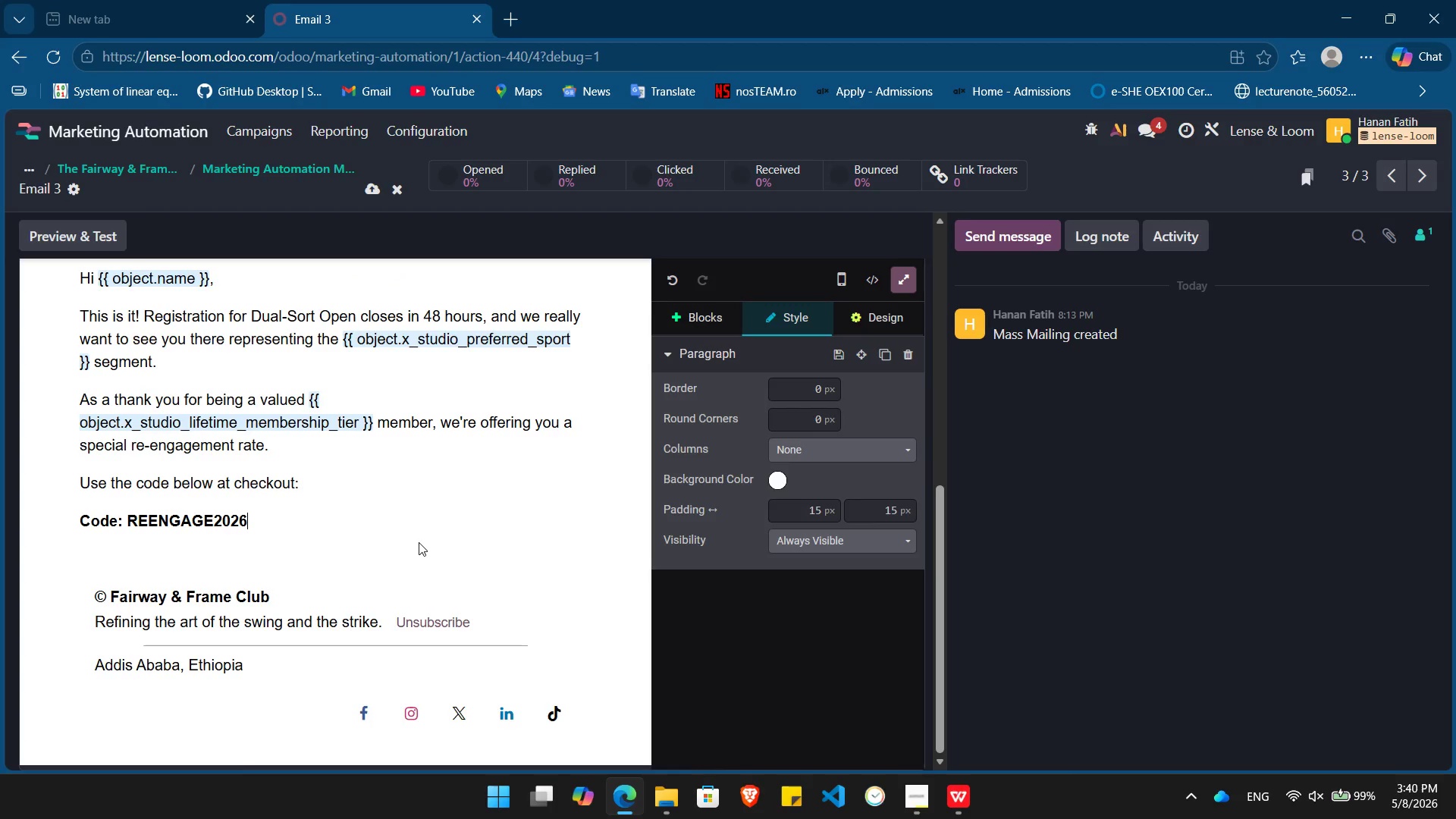 
wait(5.73)
 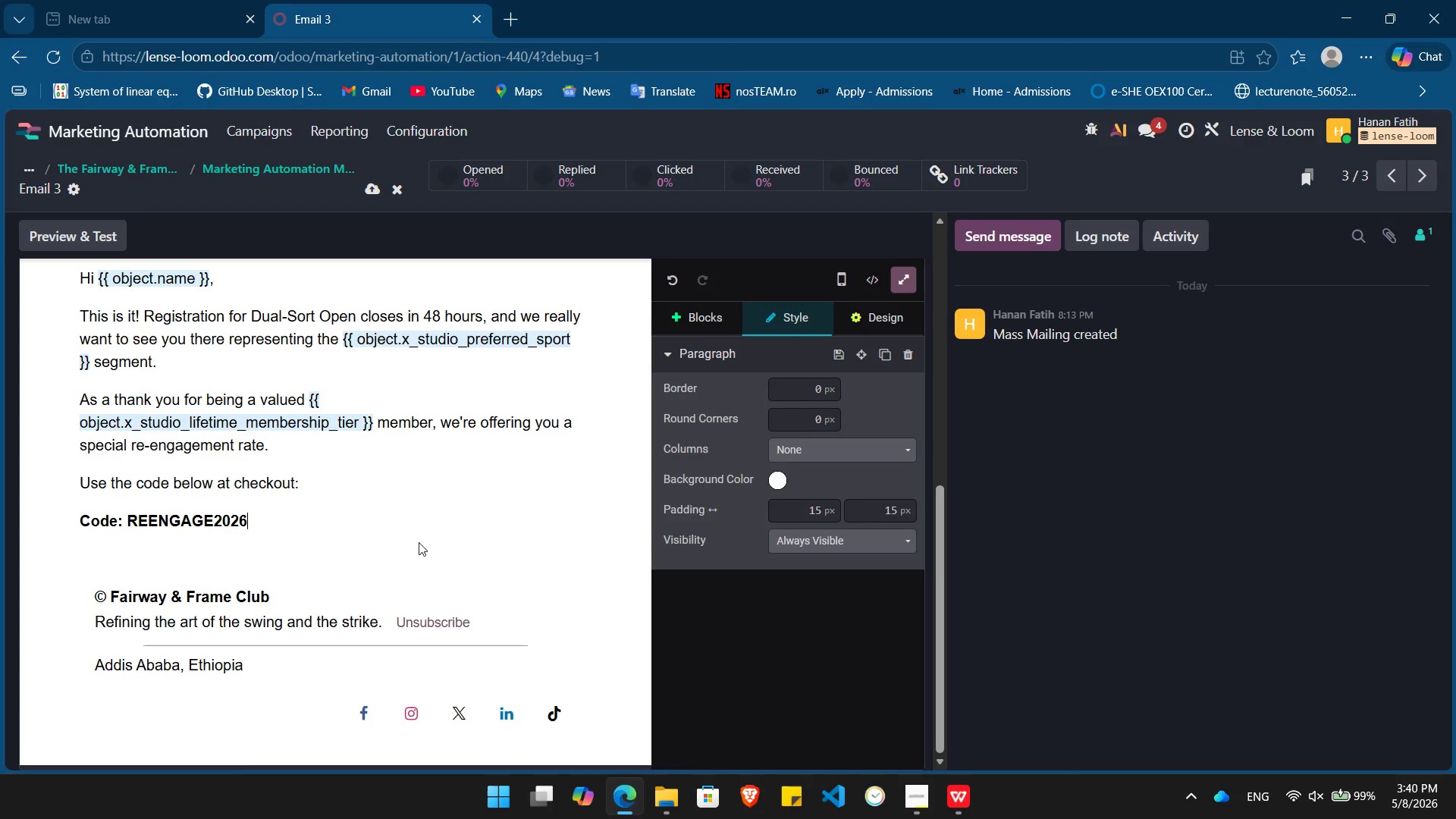 
key(Space)
 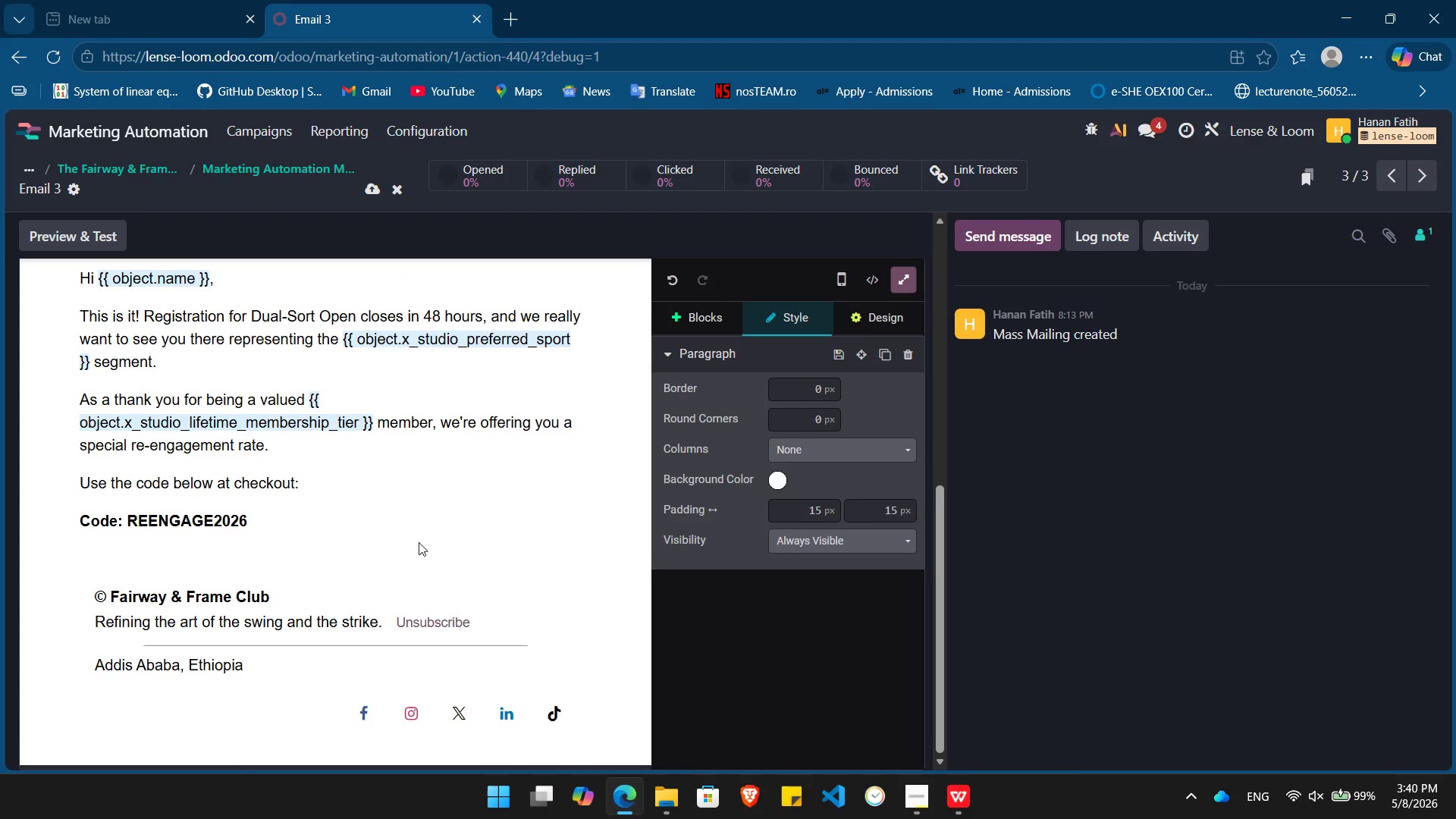 
key(Numpad2)
 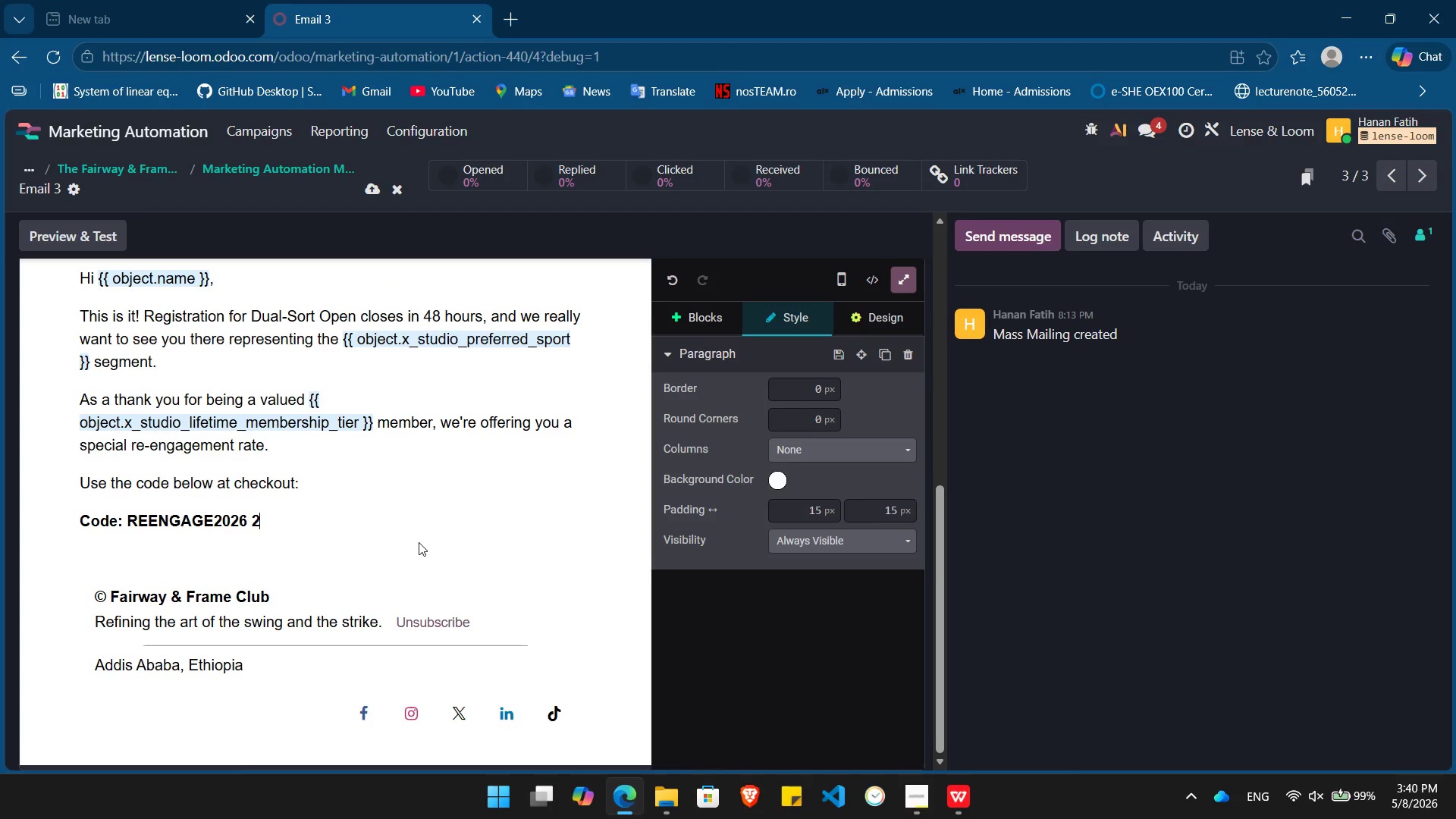 
key(Numpad0)
 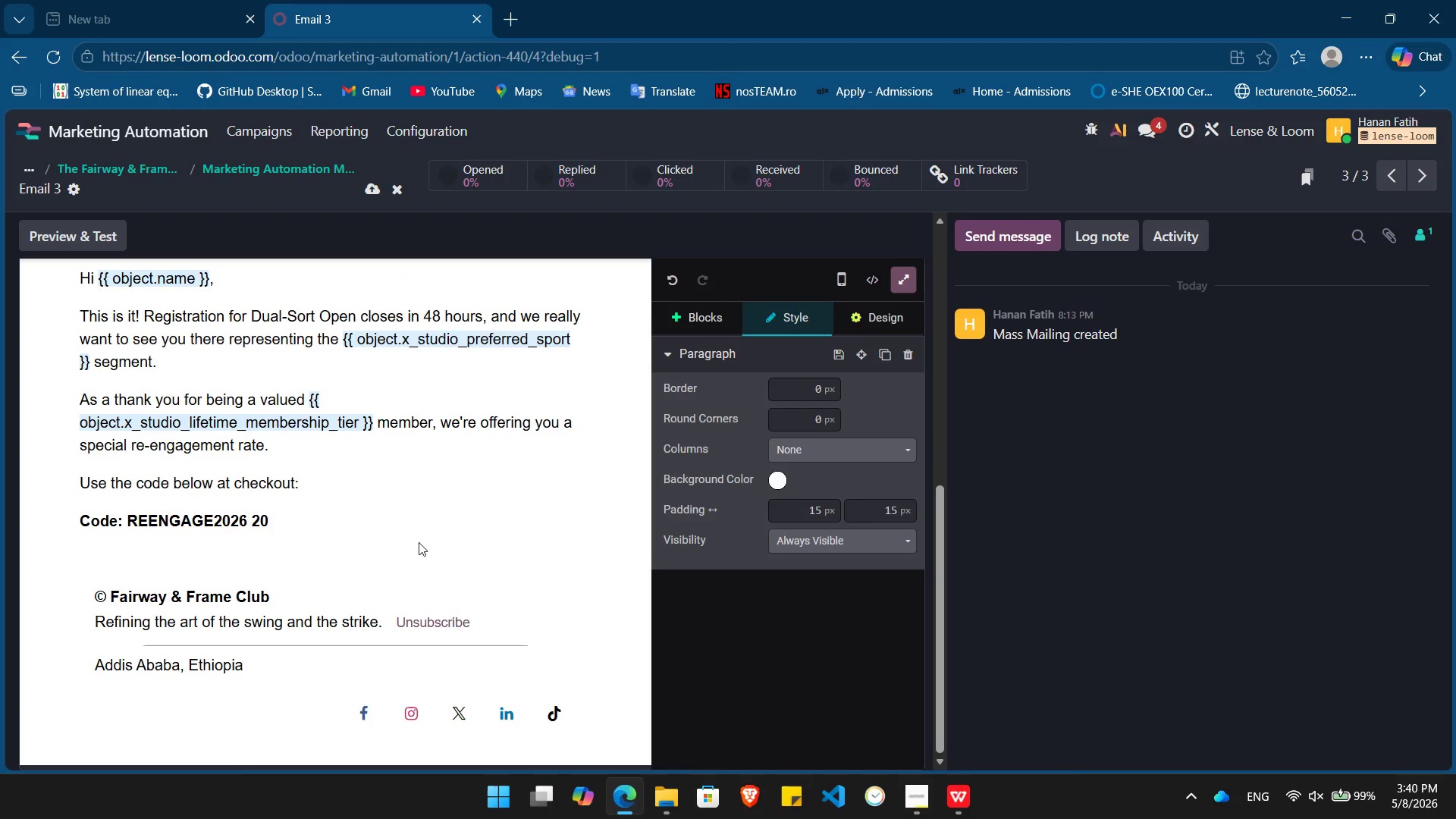 
key(Backspace)
 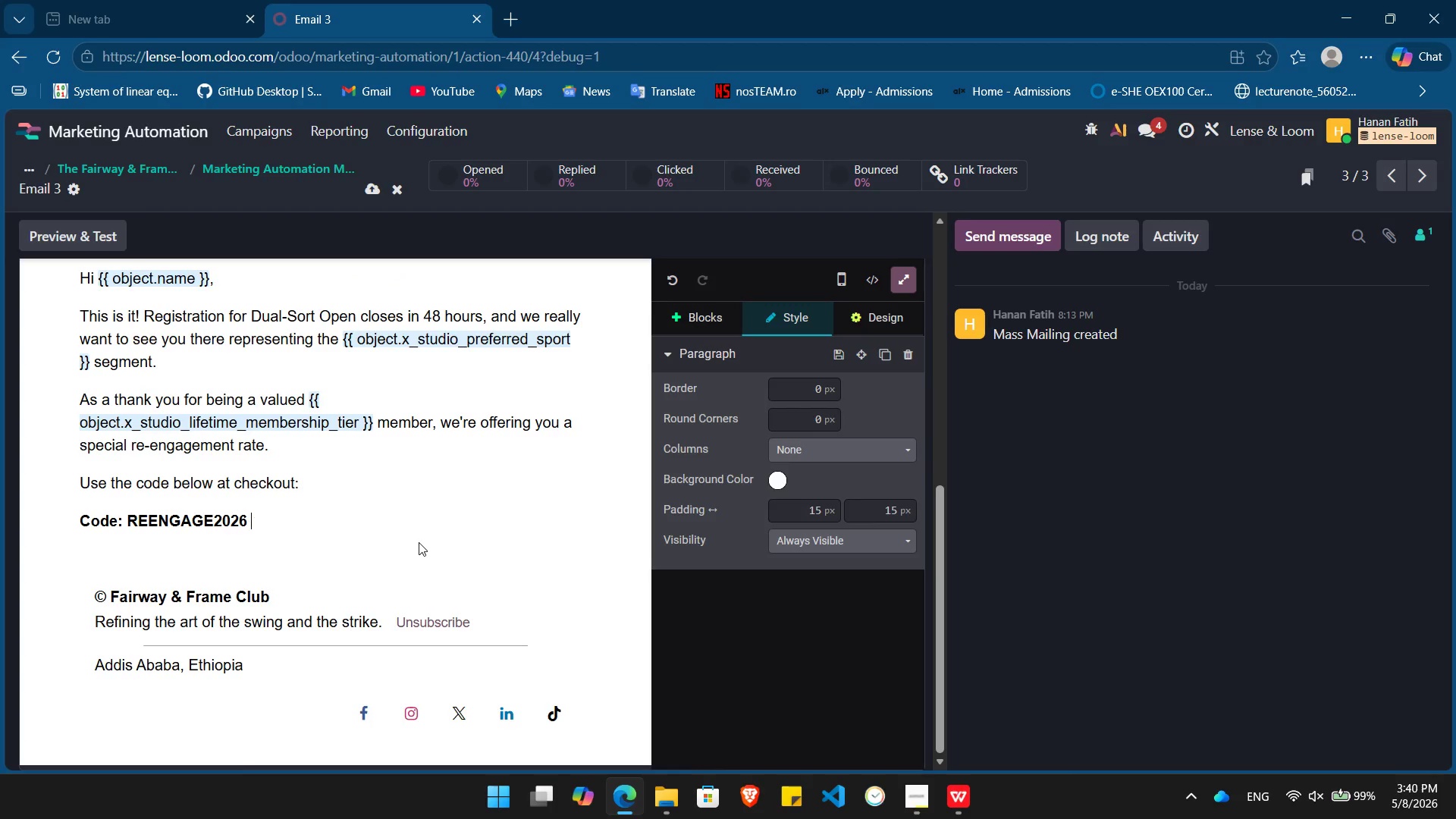 
key(Backspace)
 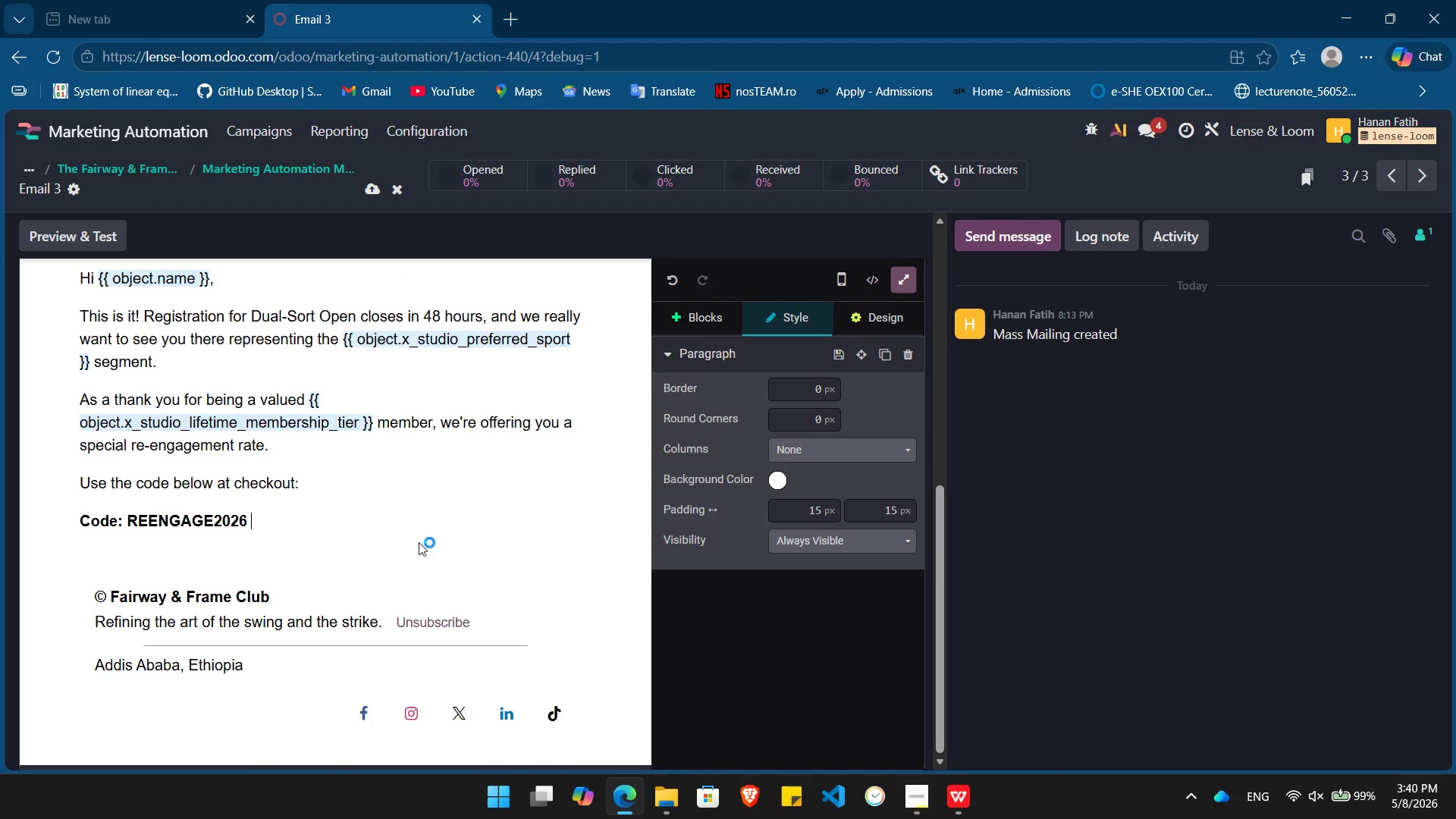 
key(Control+B)
 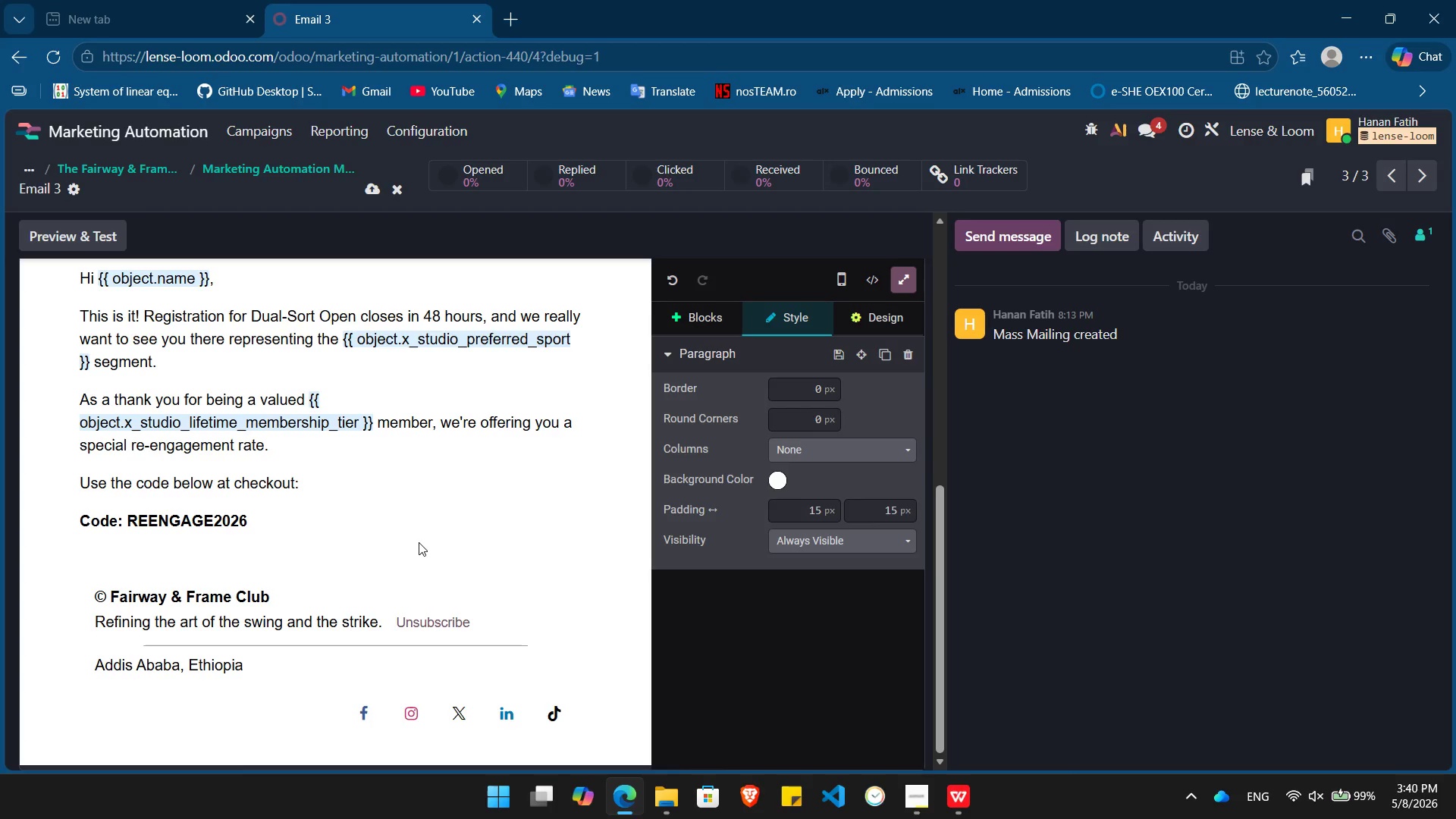 
type(20% OFF Registration)
 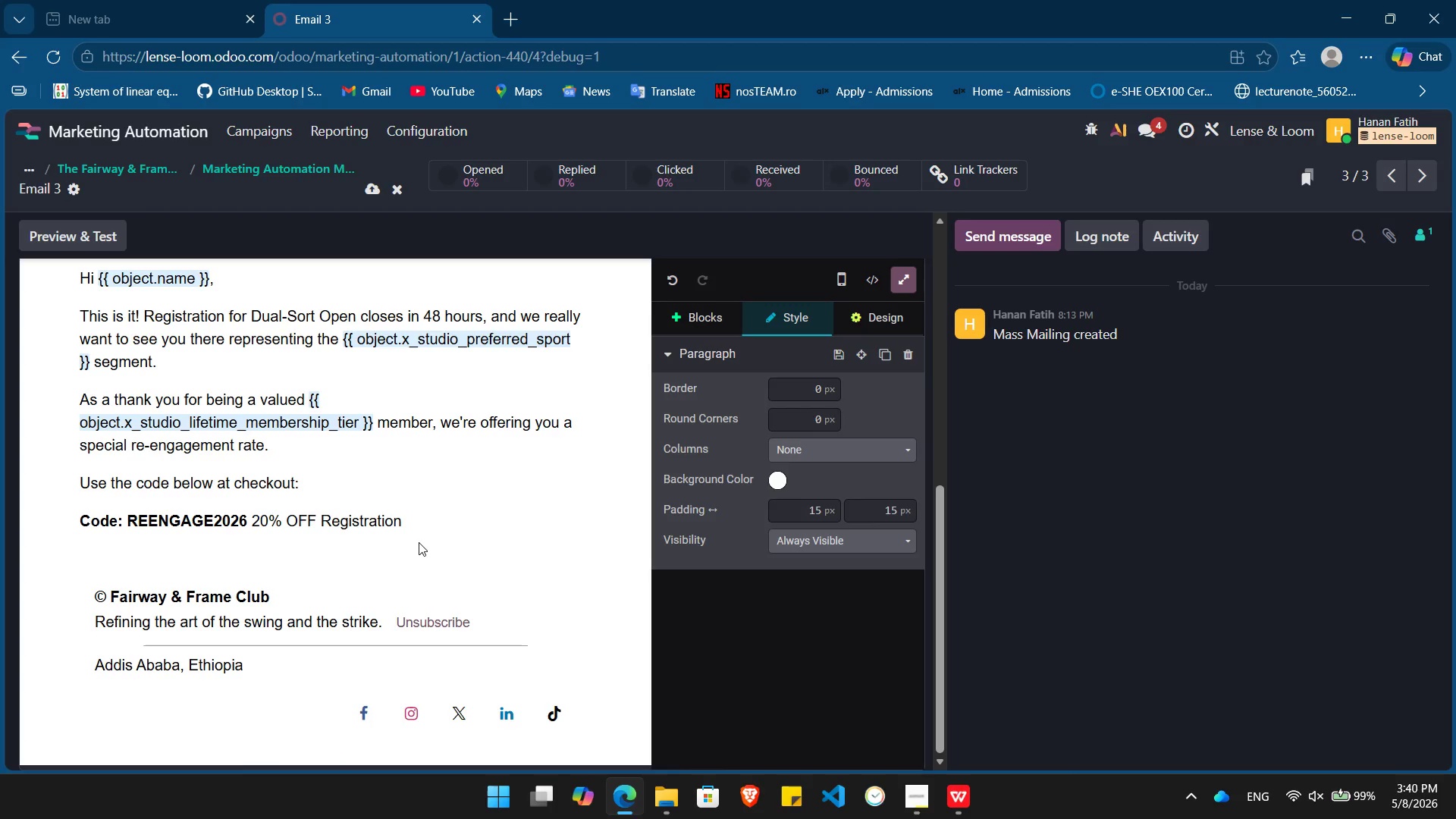 
key(Enter)
 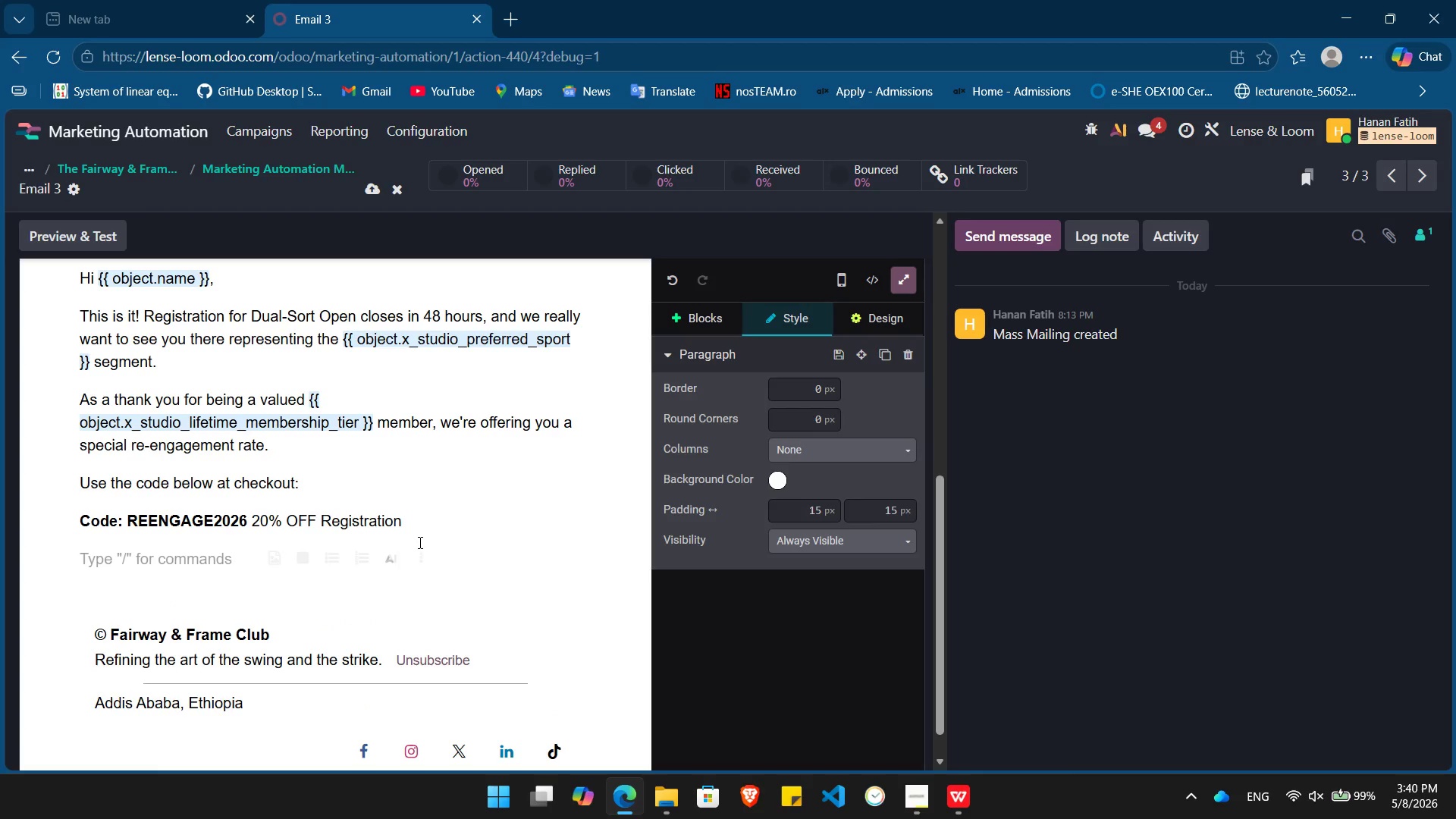 
key(Slash)
 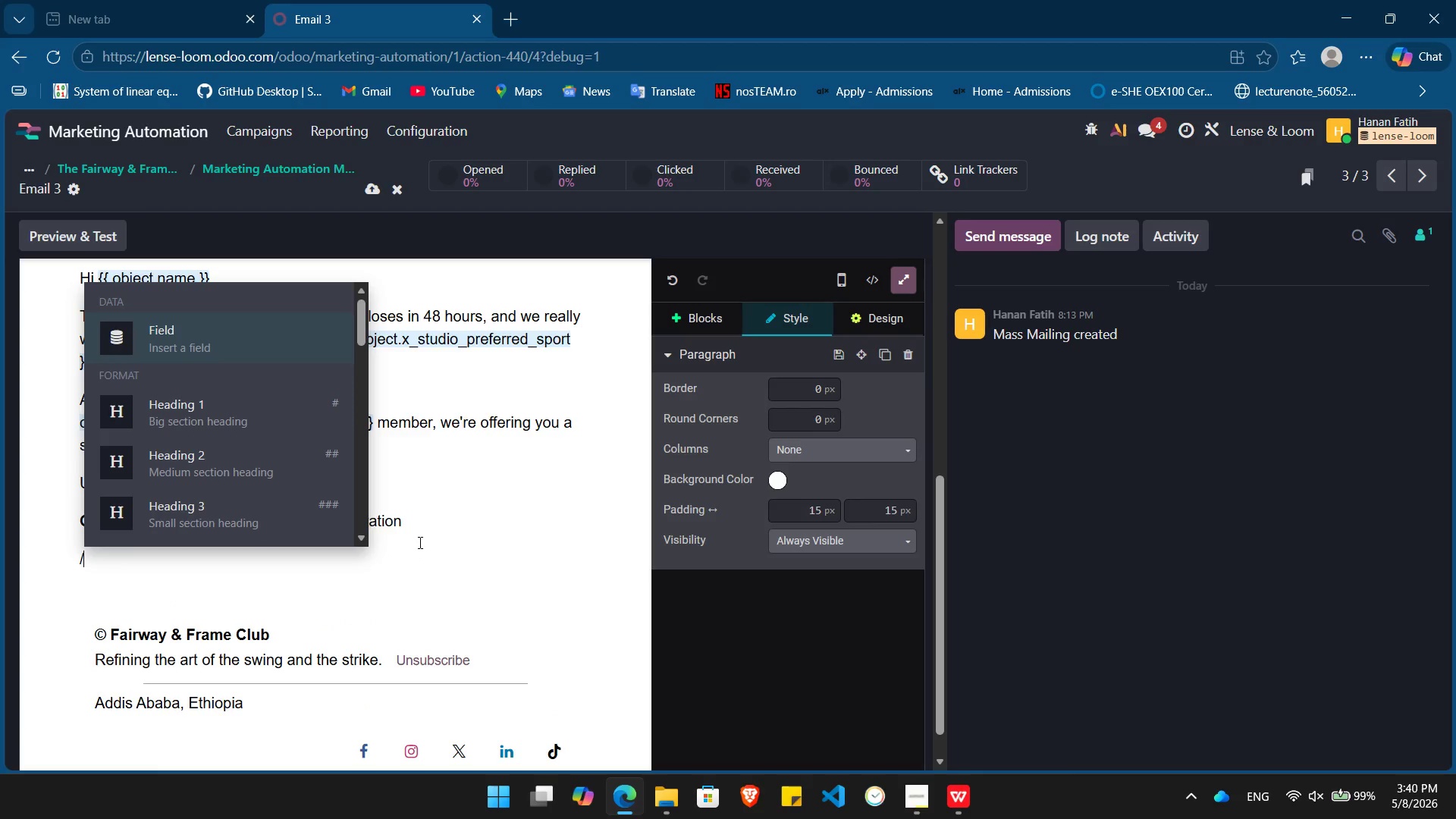 
key(Backspace)
 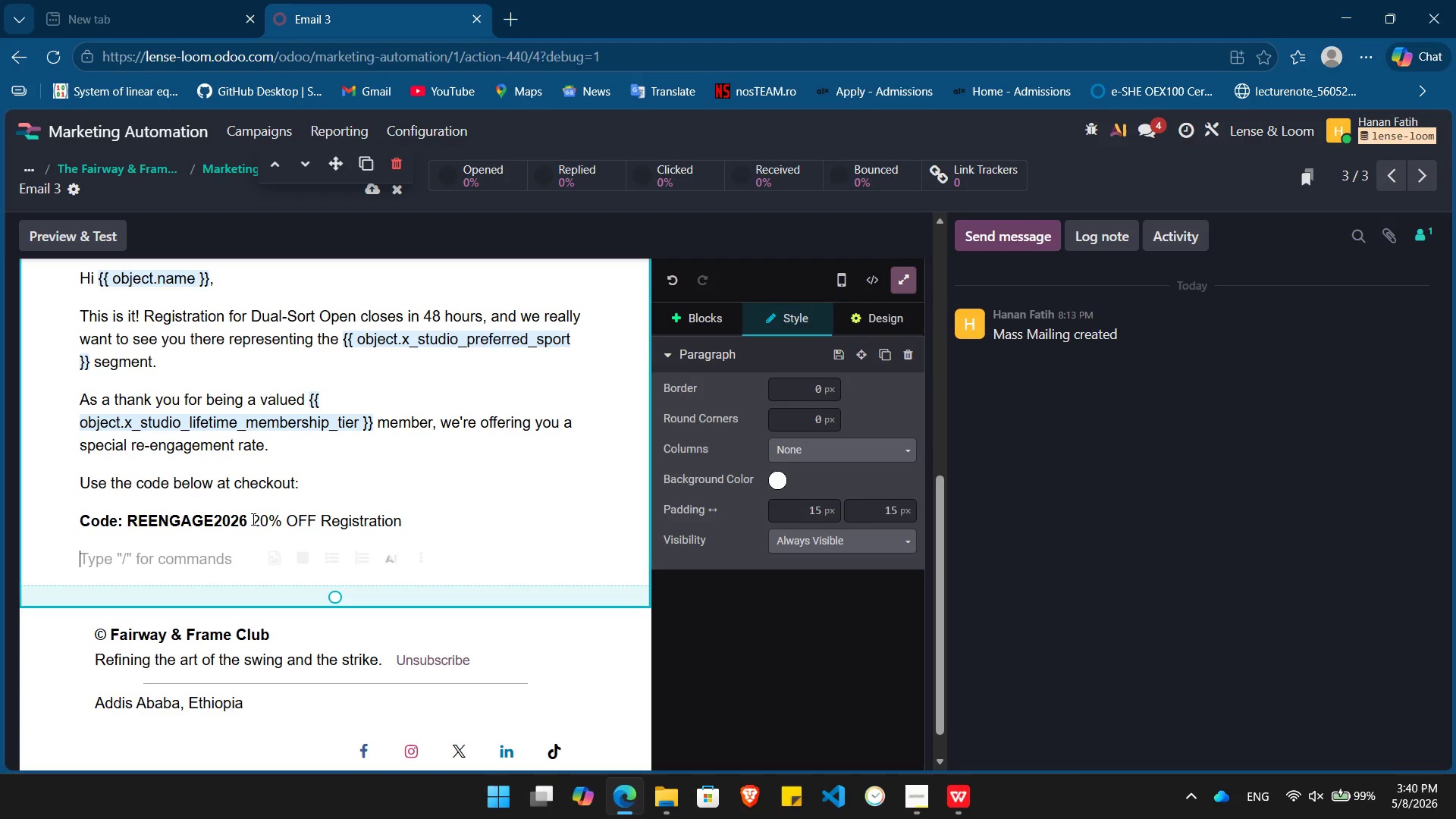 
left_click([252, 519])
 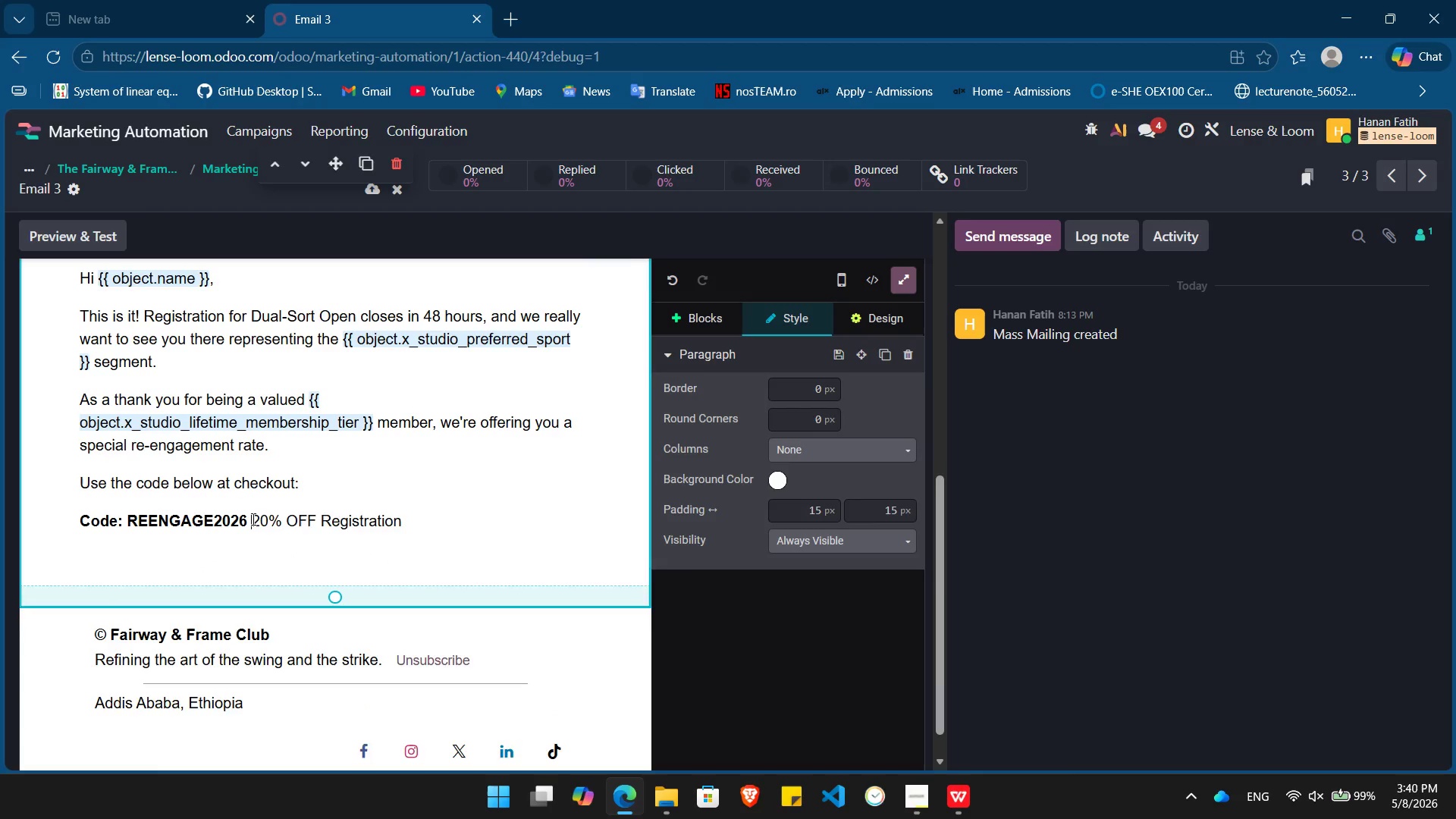 
key(Enter)
 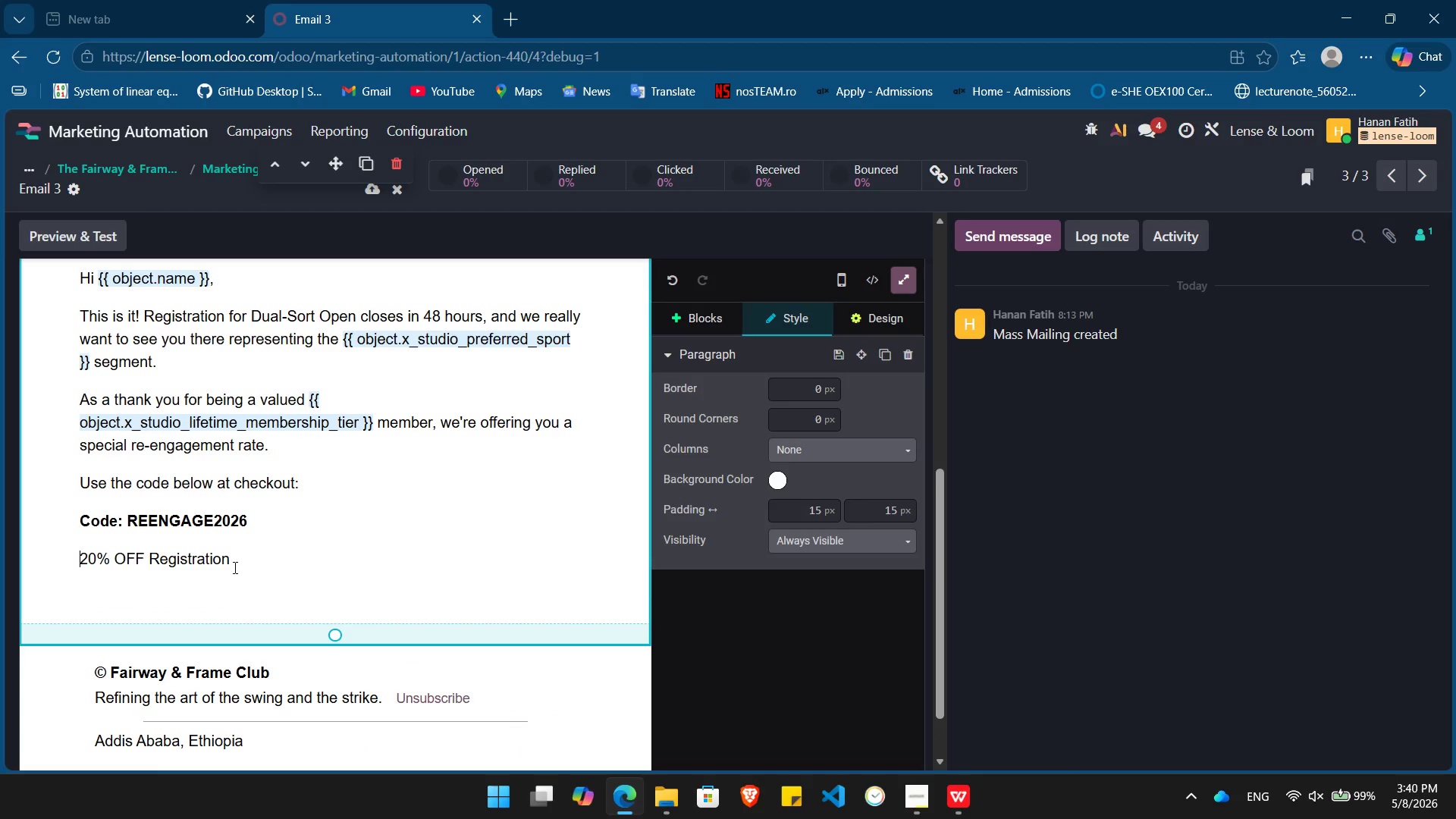 
left_click([204, 592])
 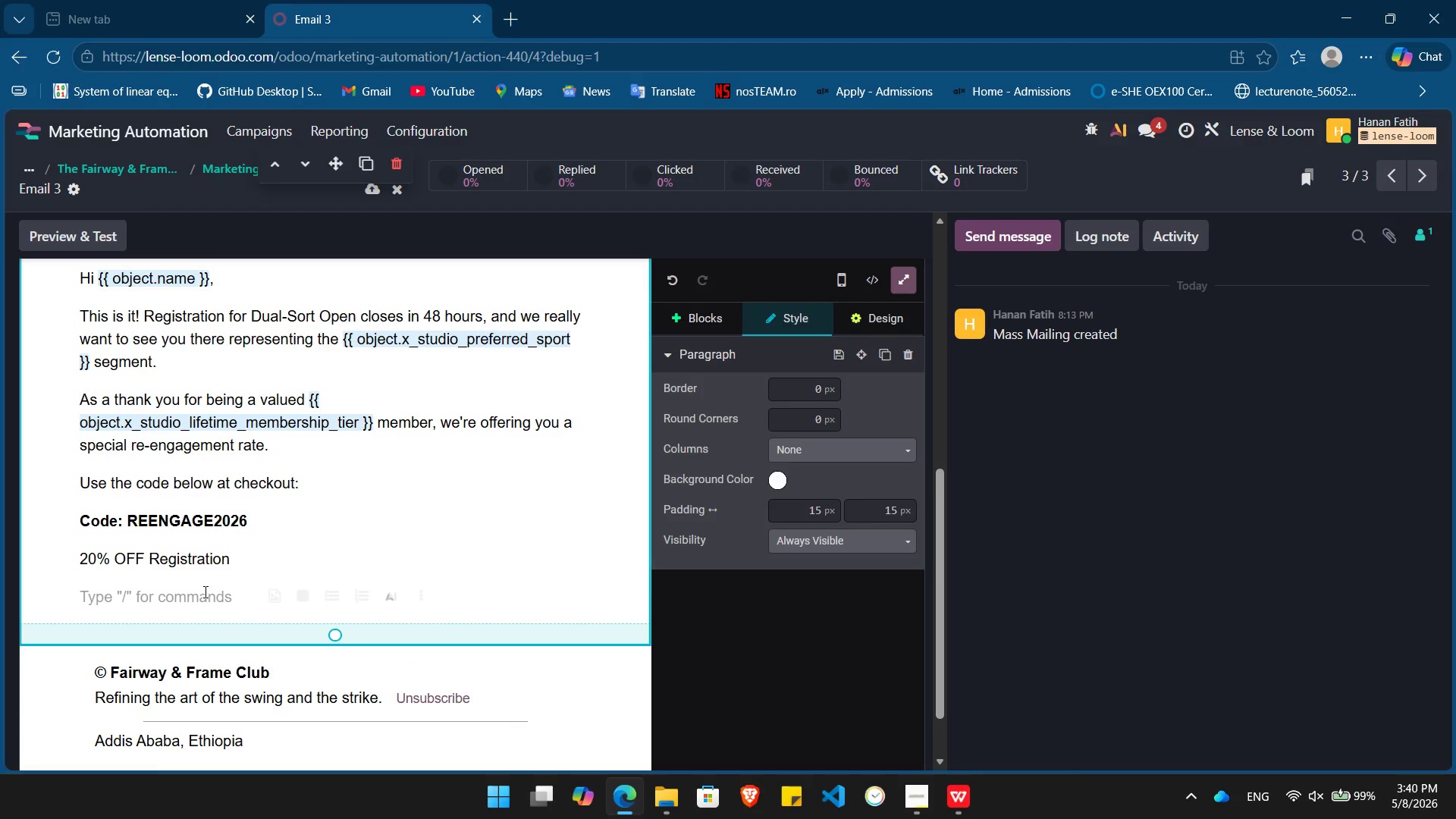 
type(/bu)
 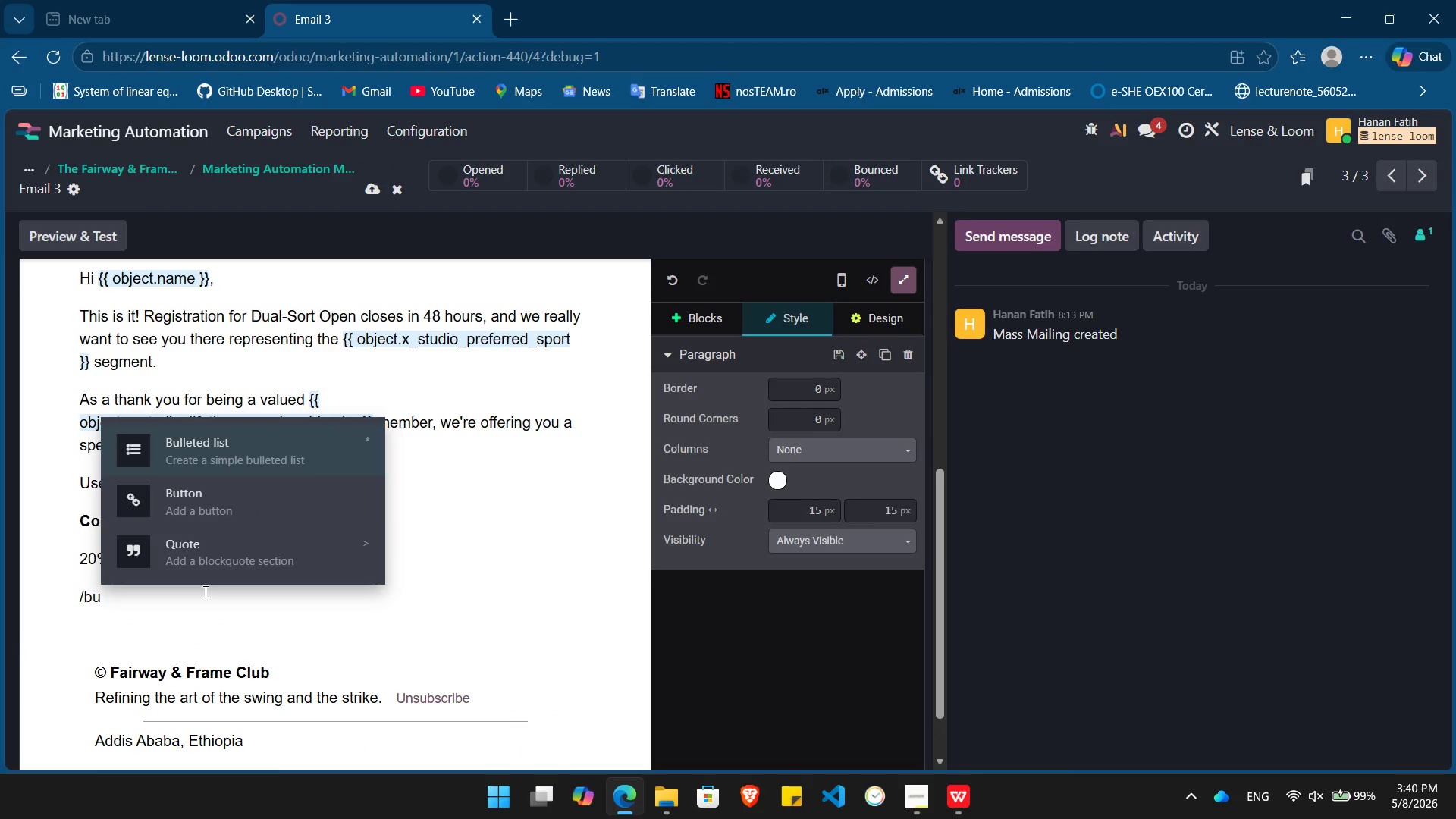 
key(ArrowDown)
 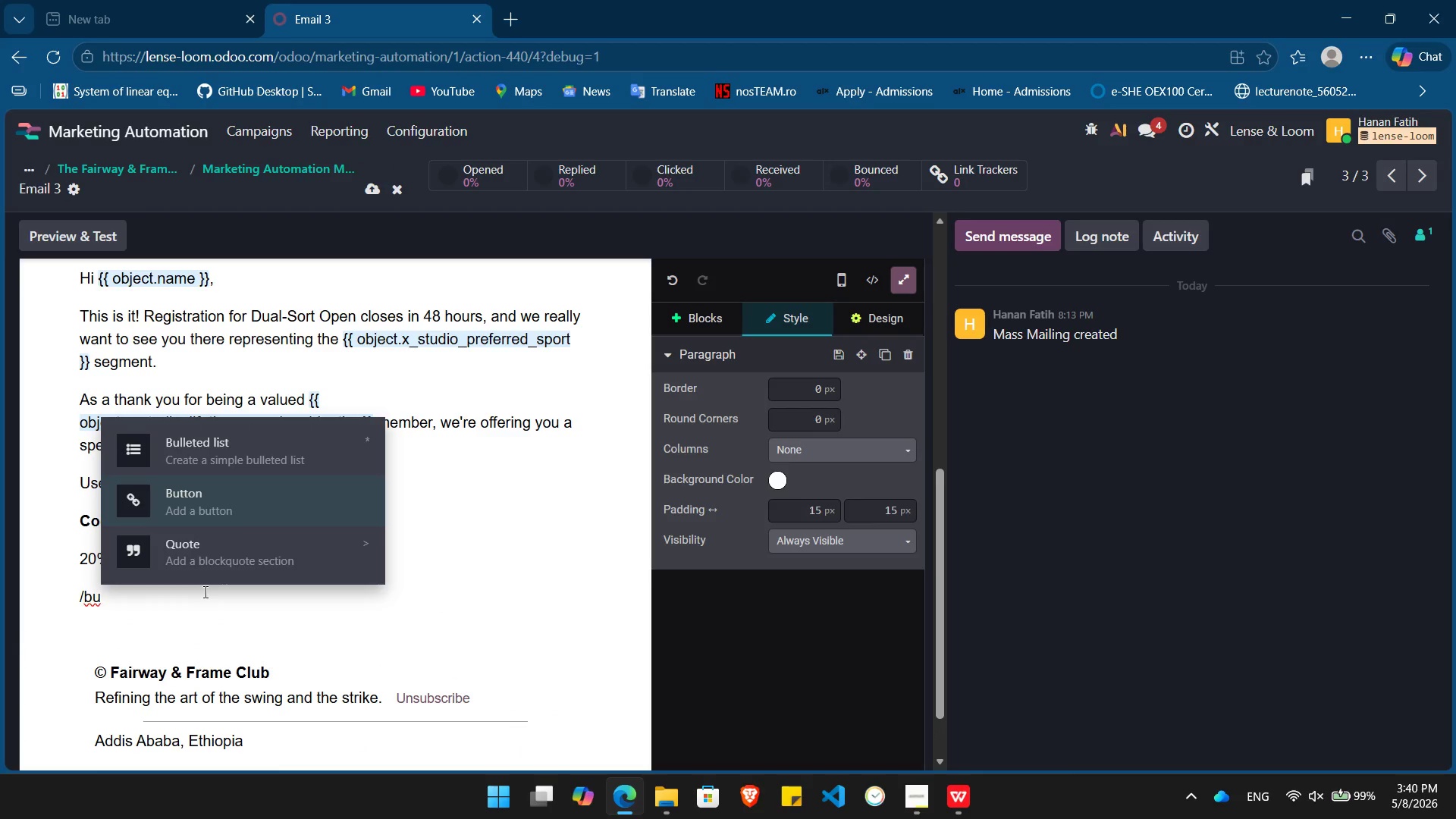 
key(Enter)
 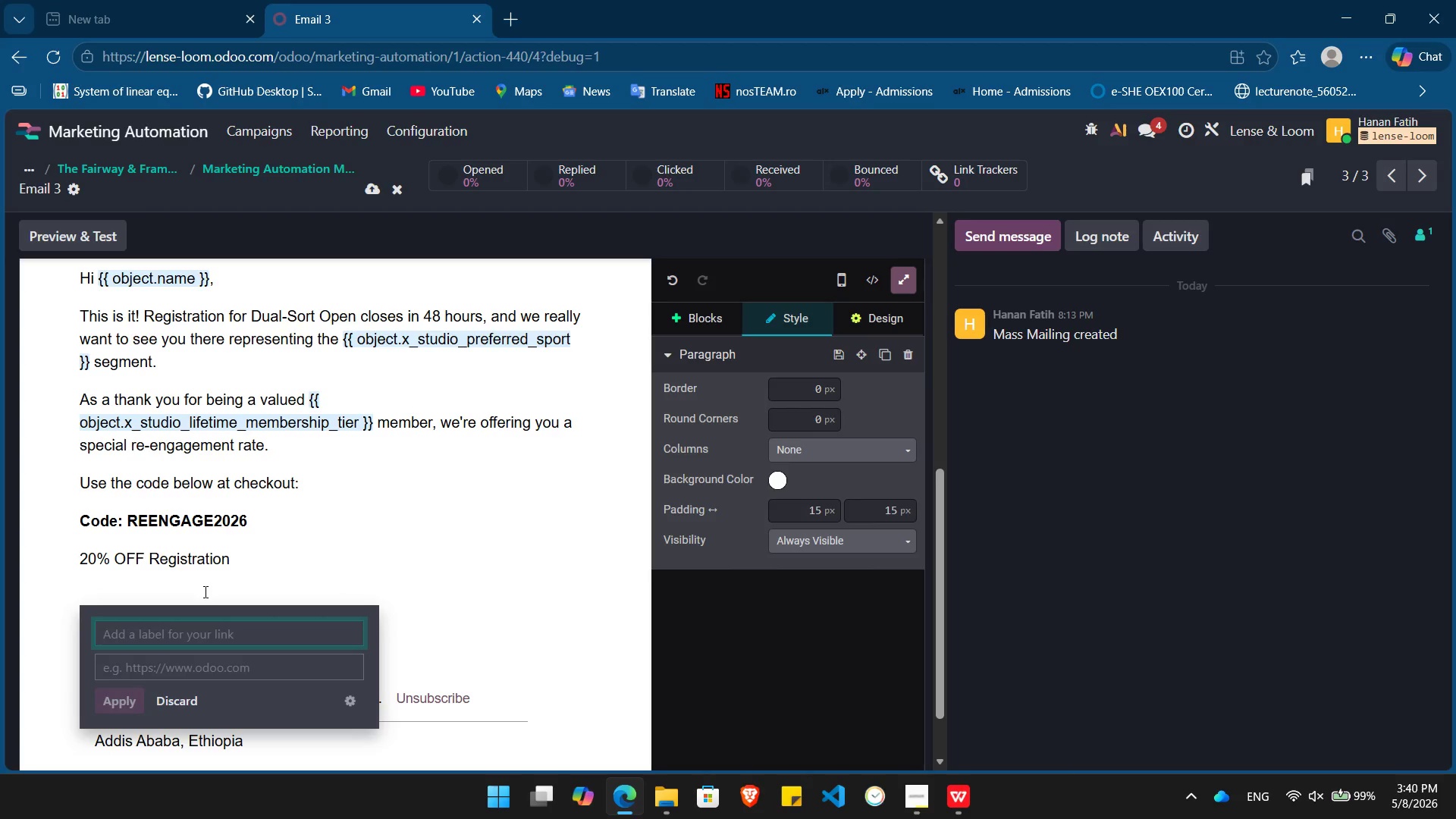 
type(Clain)
key(Backspace)
type(m My Discount & Register)
key(Tab)
type(h)
 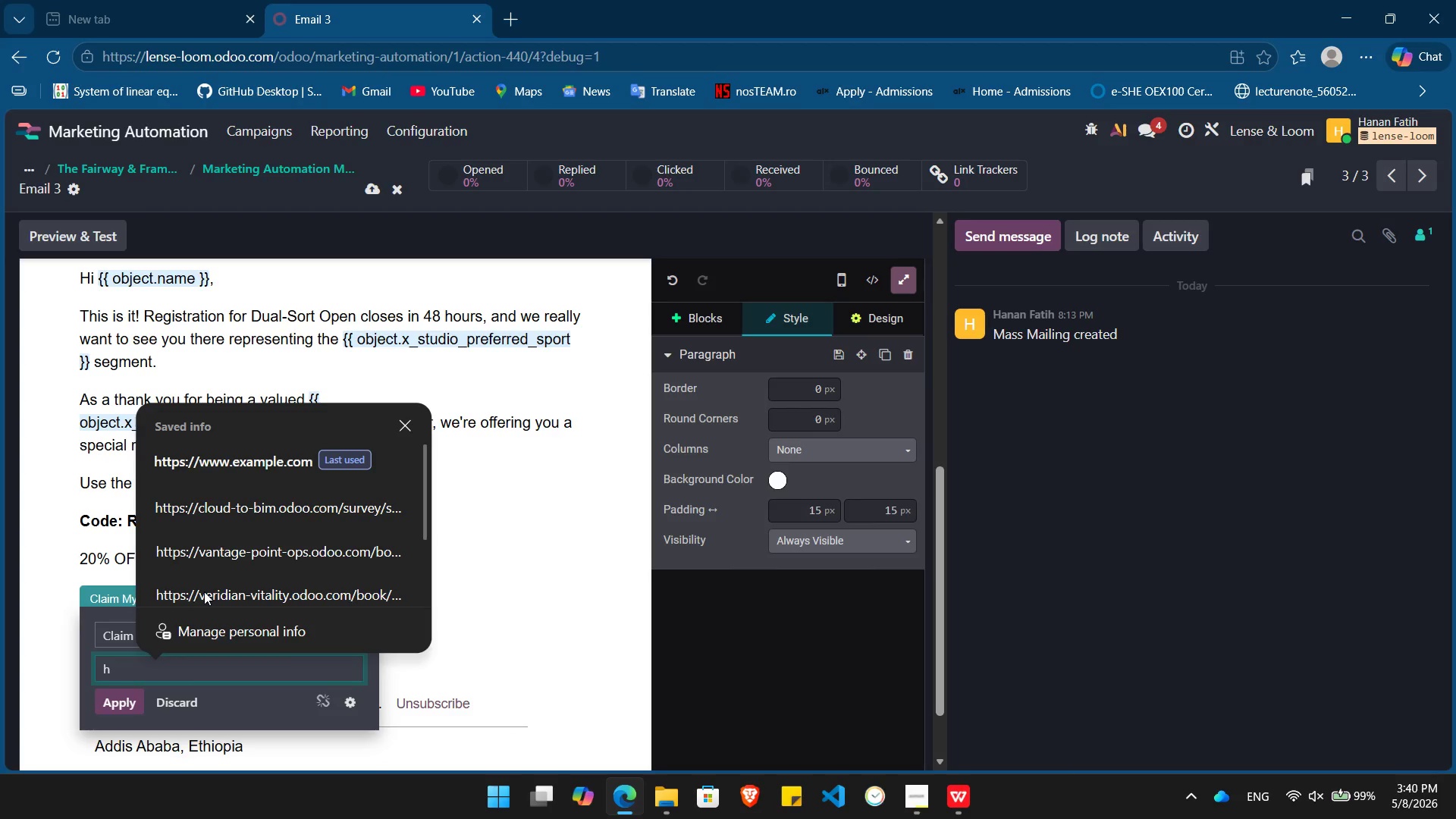 
key(ArrowDown)
 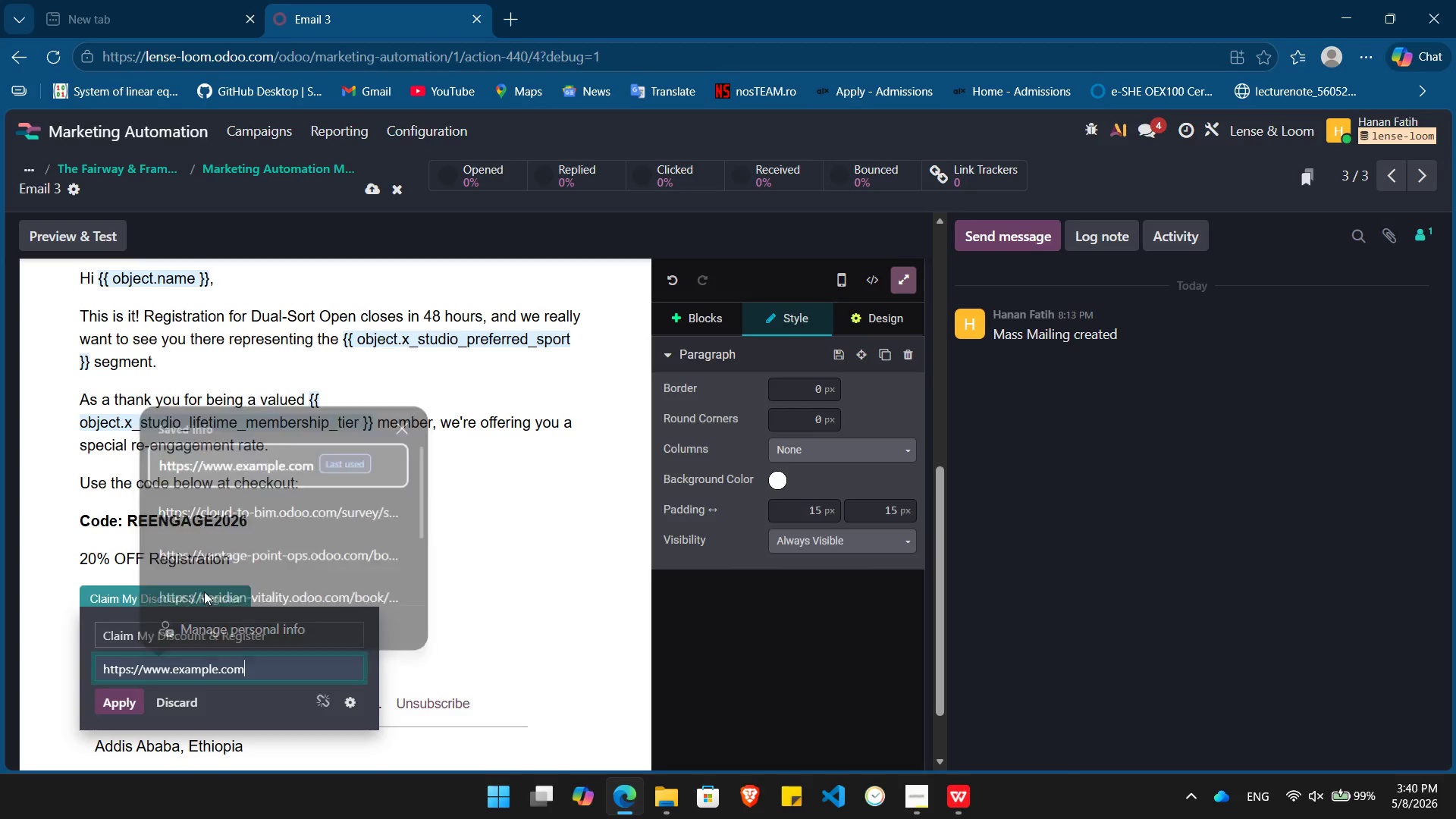 
key(Enter)
 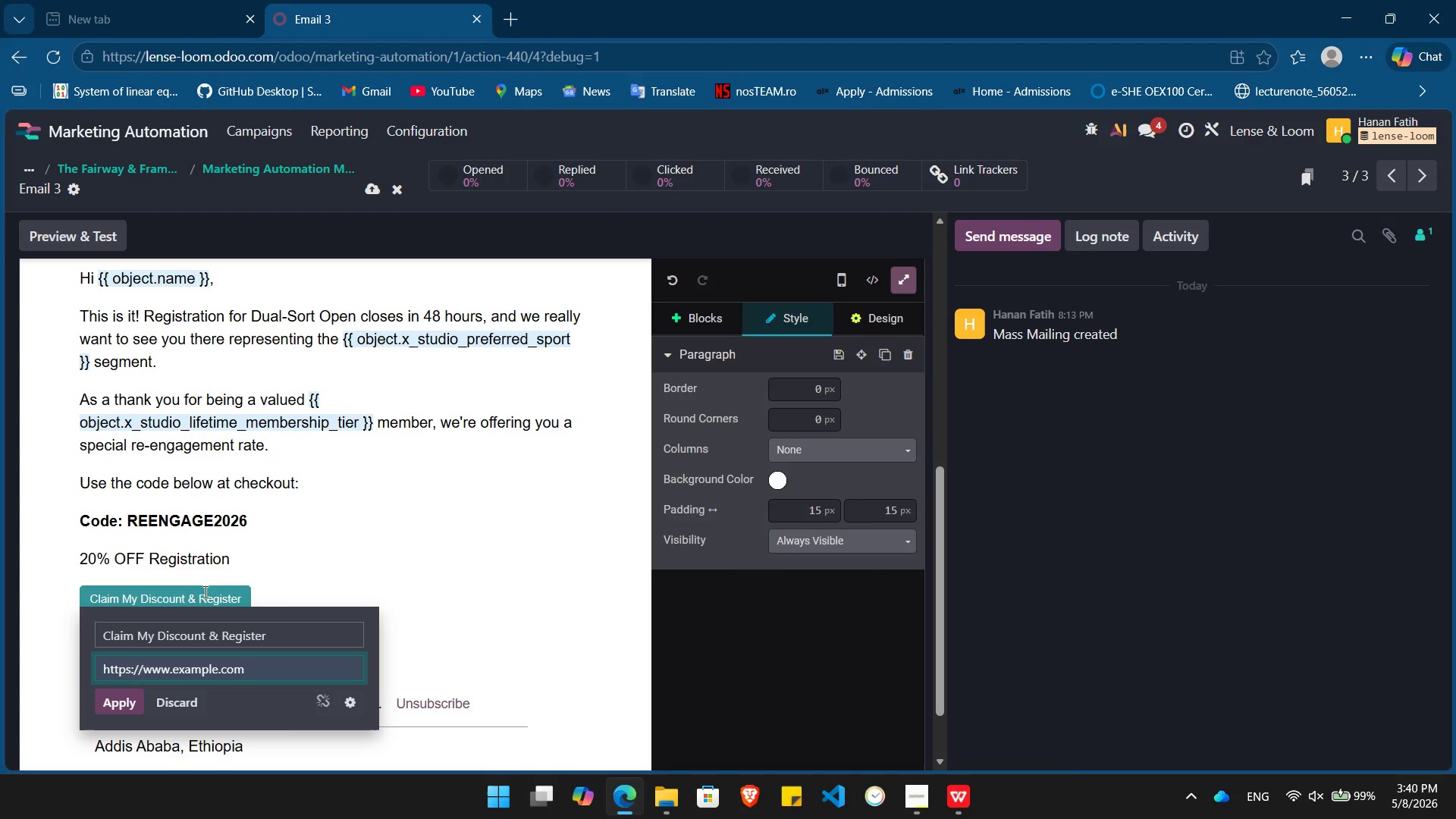 
key(Enter)
 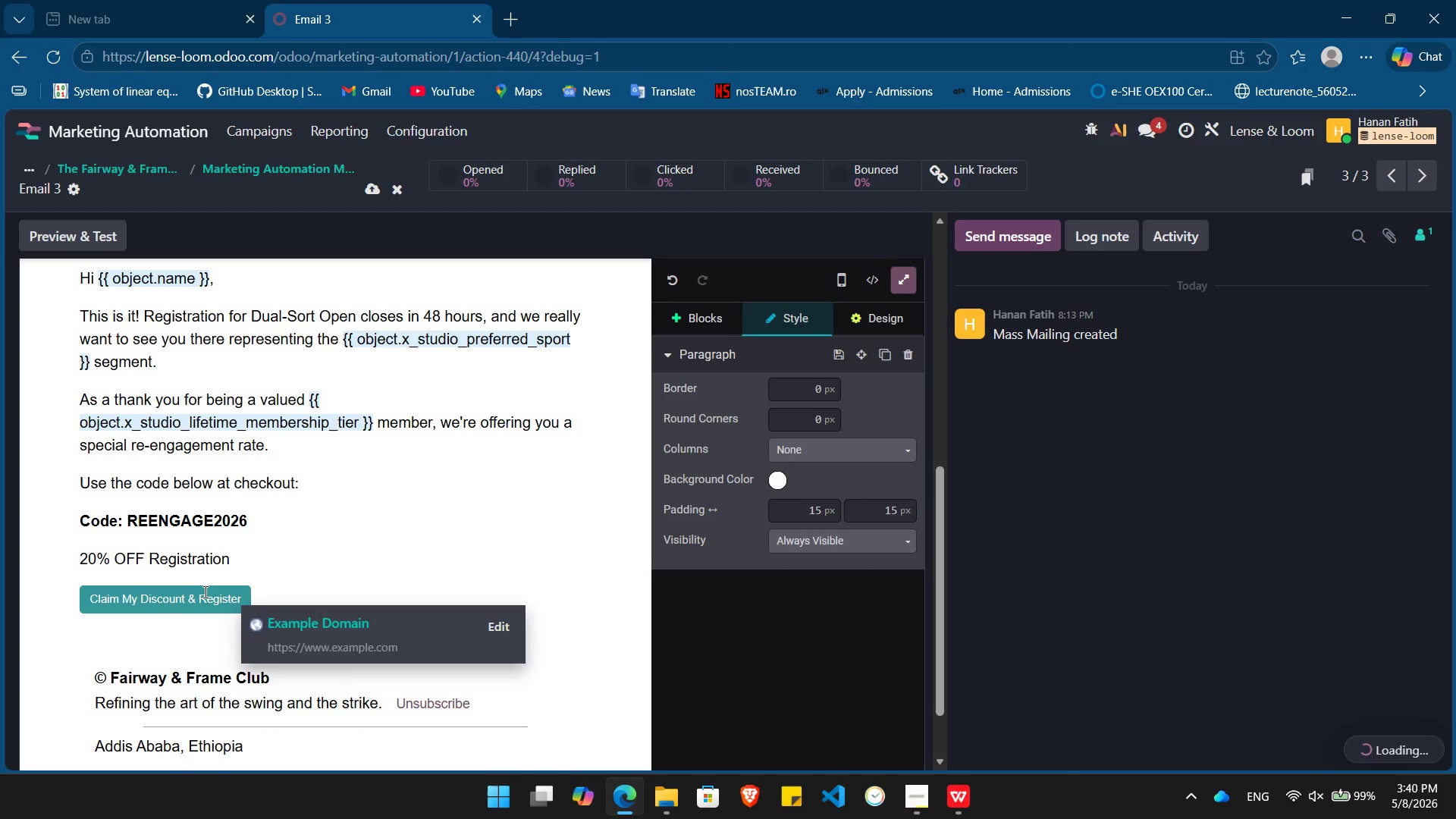 
key(Enter)
 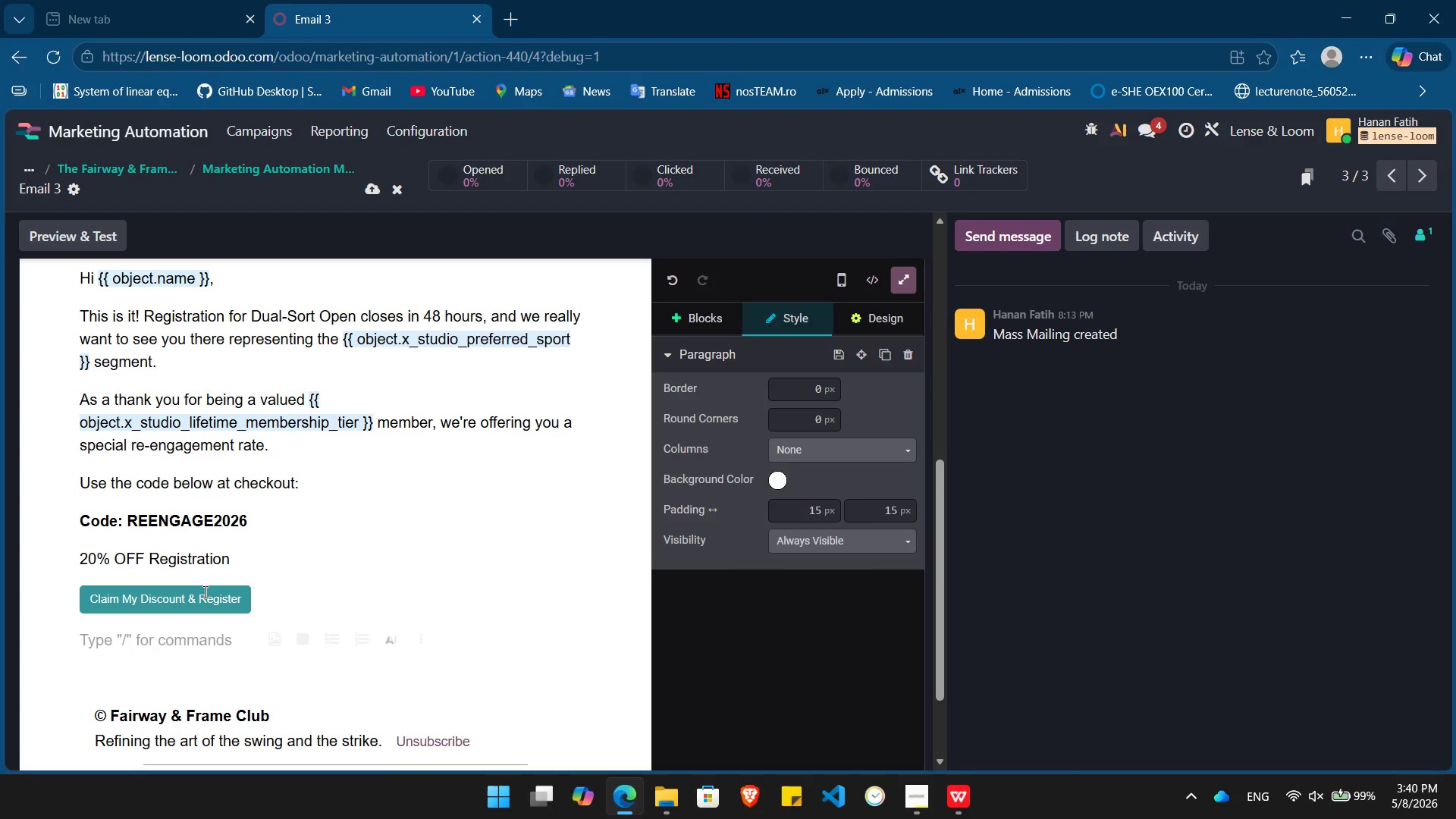 
type(Cheers, )
 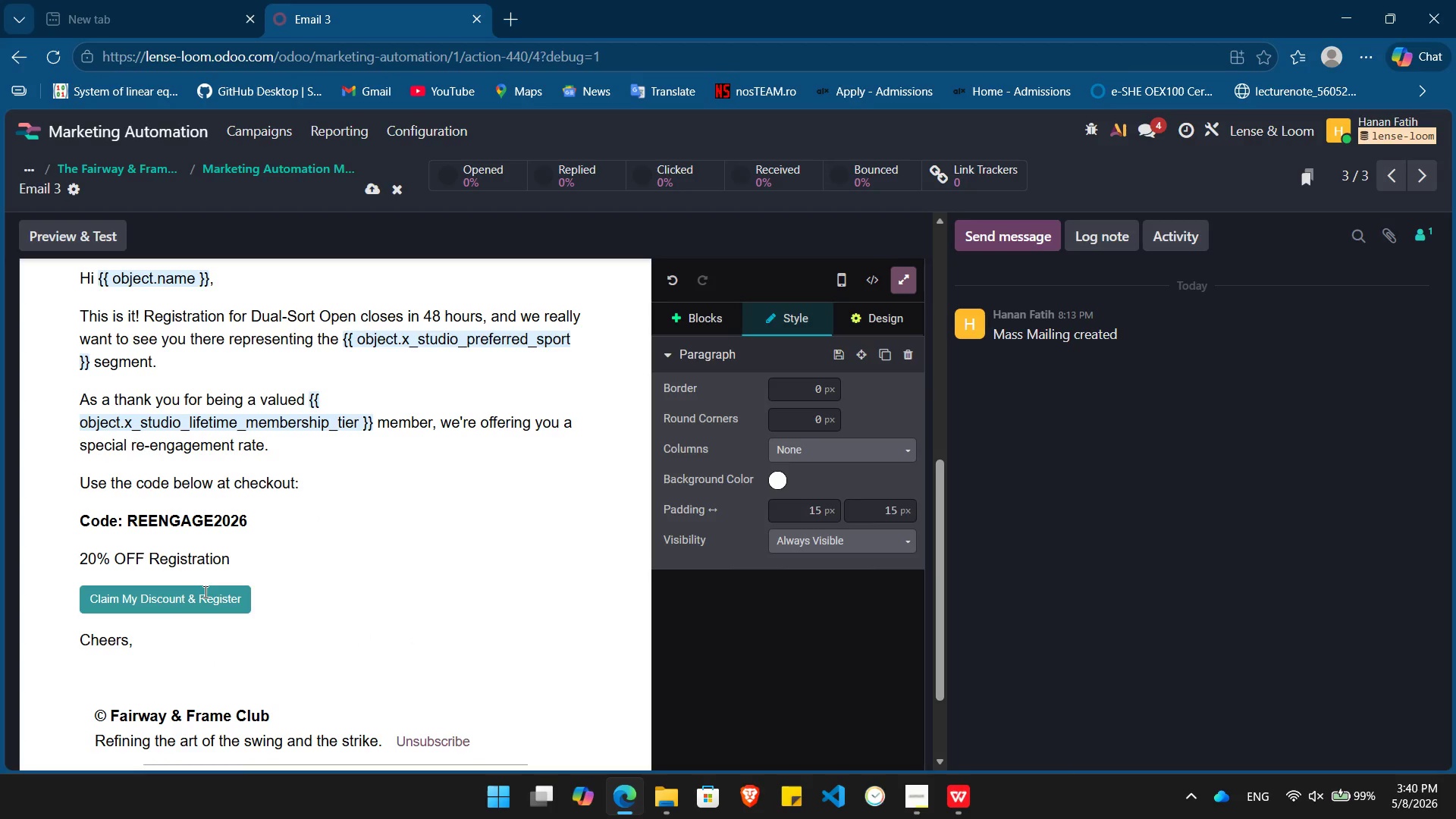 
key(Enter)
 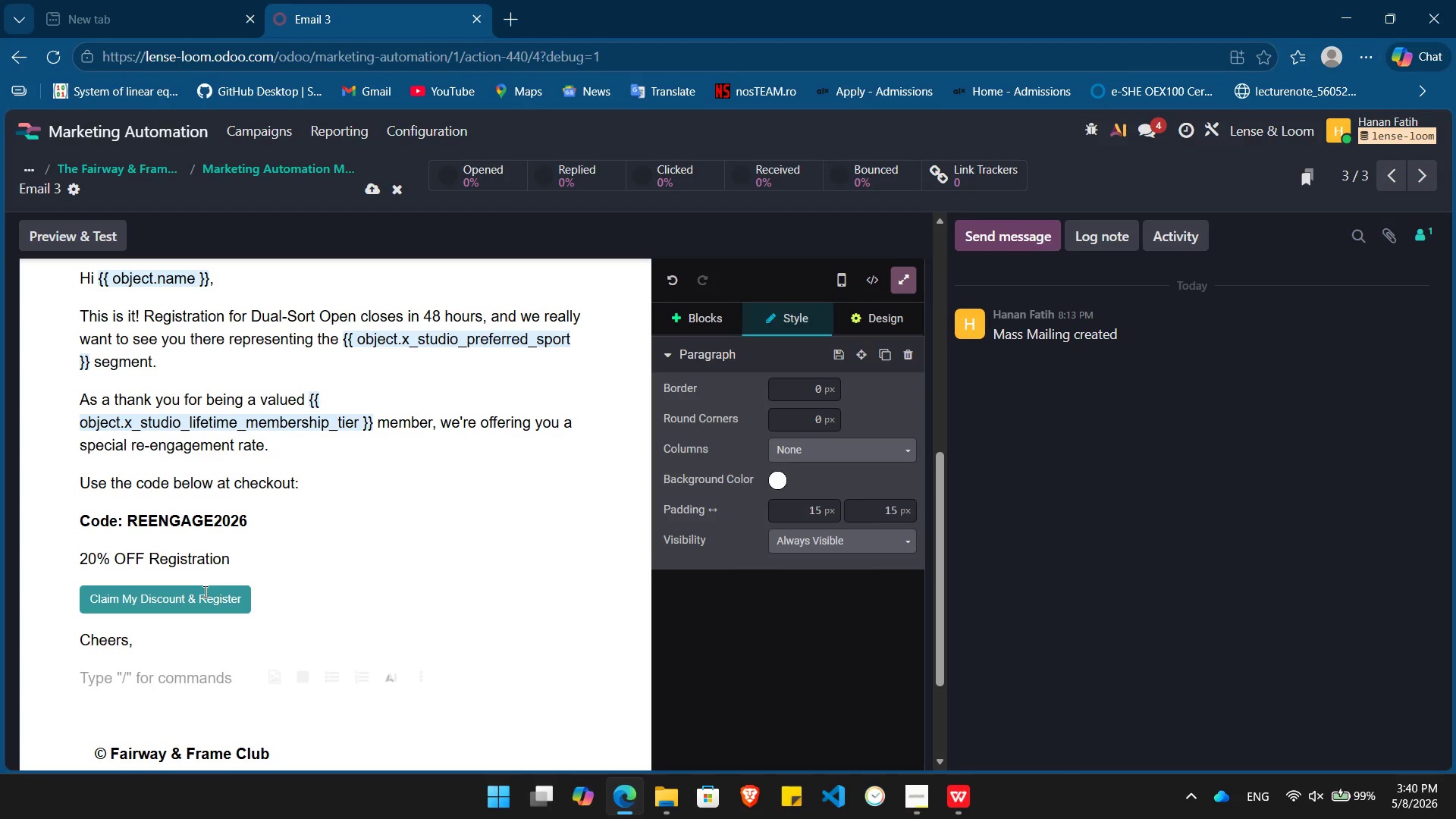 
type(The Fairway & Frame Team)
 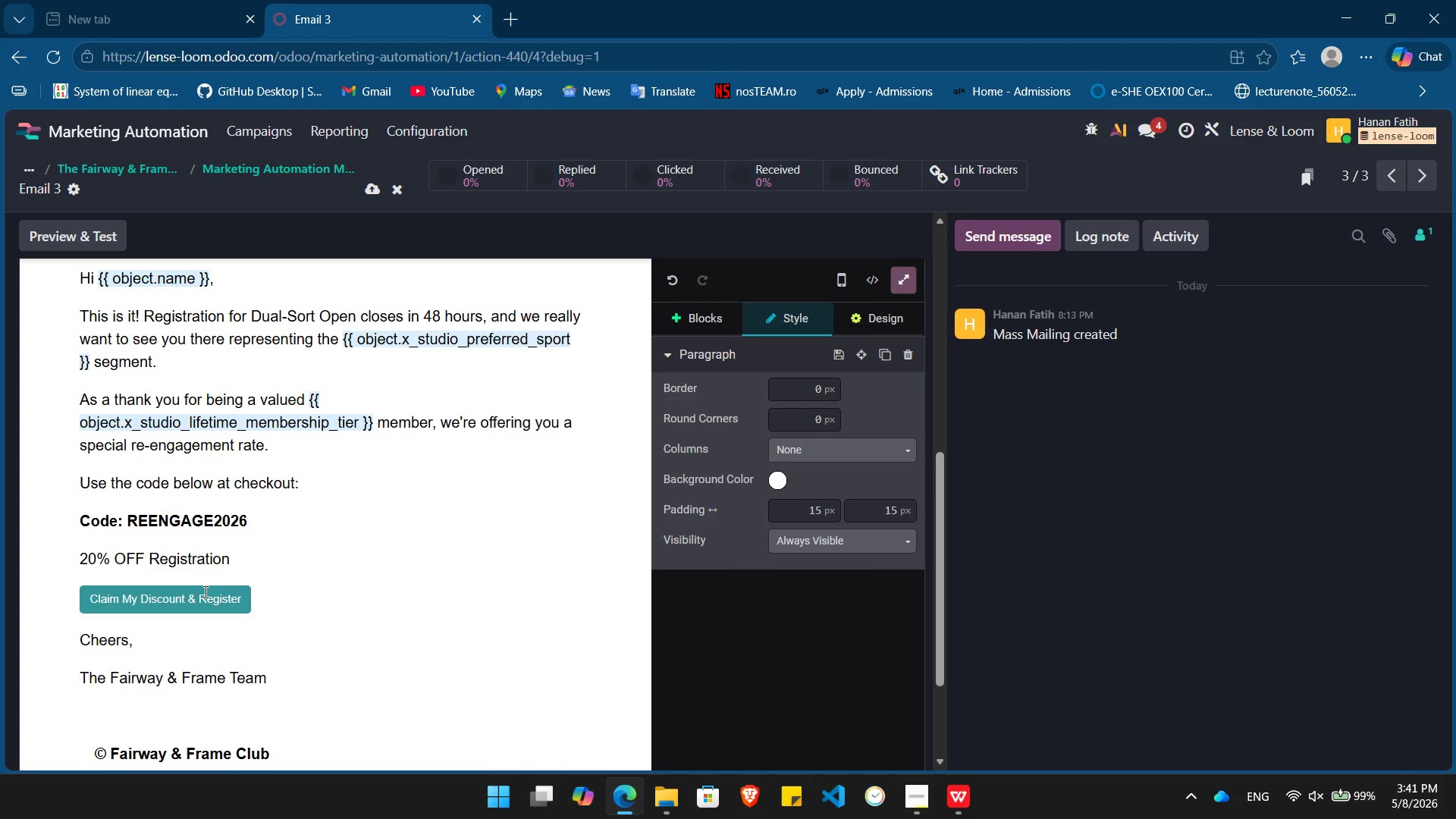 
hold_key(key=ArrowLeft, duration=0.92)
 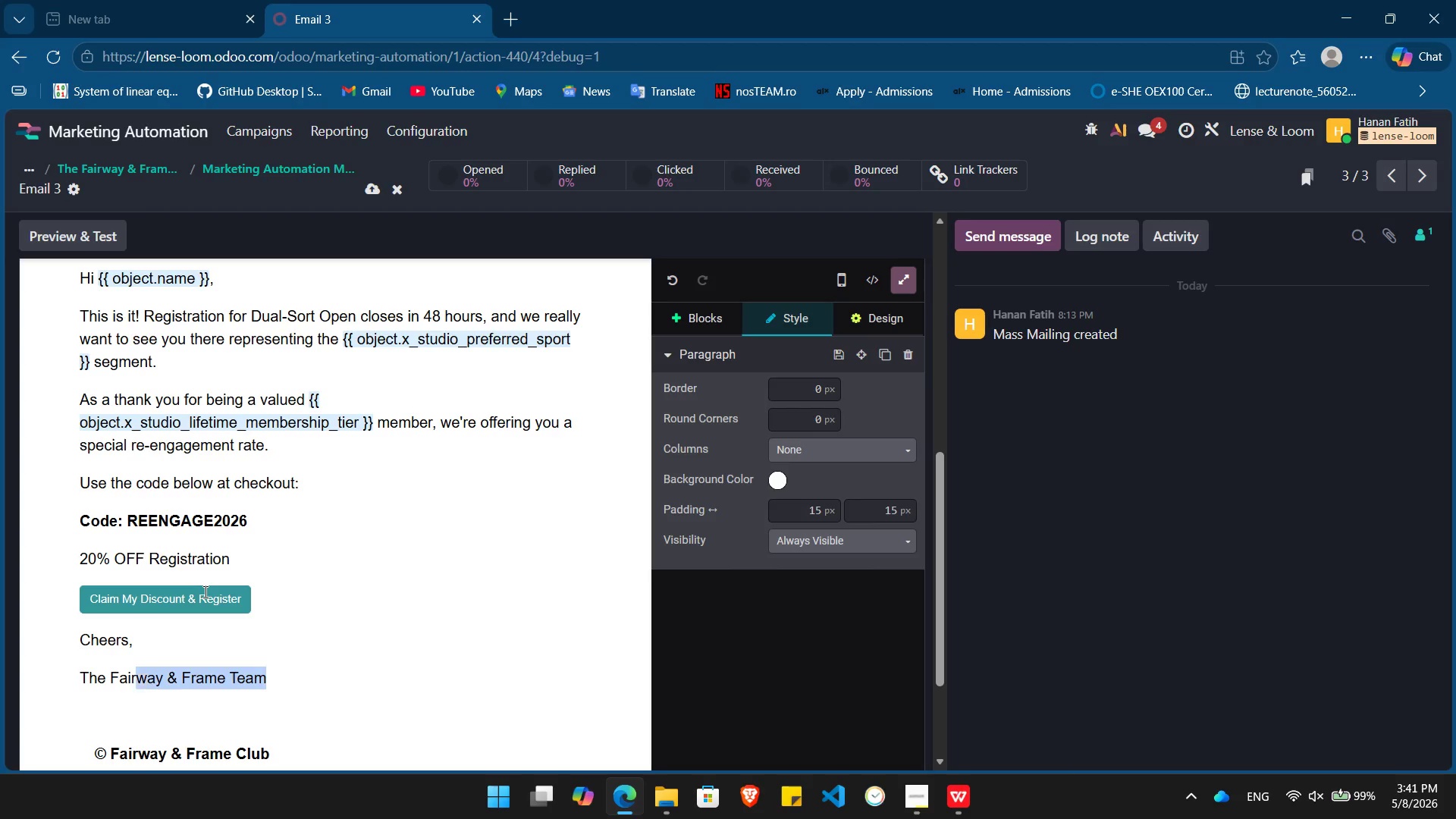 
key(Shift+ArrowLeft)
 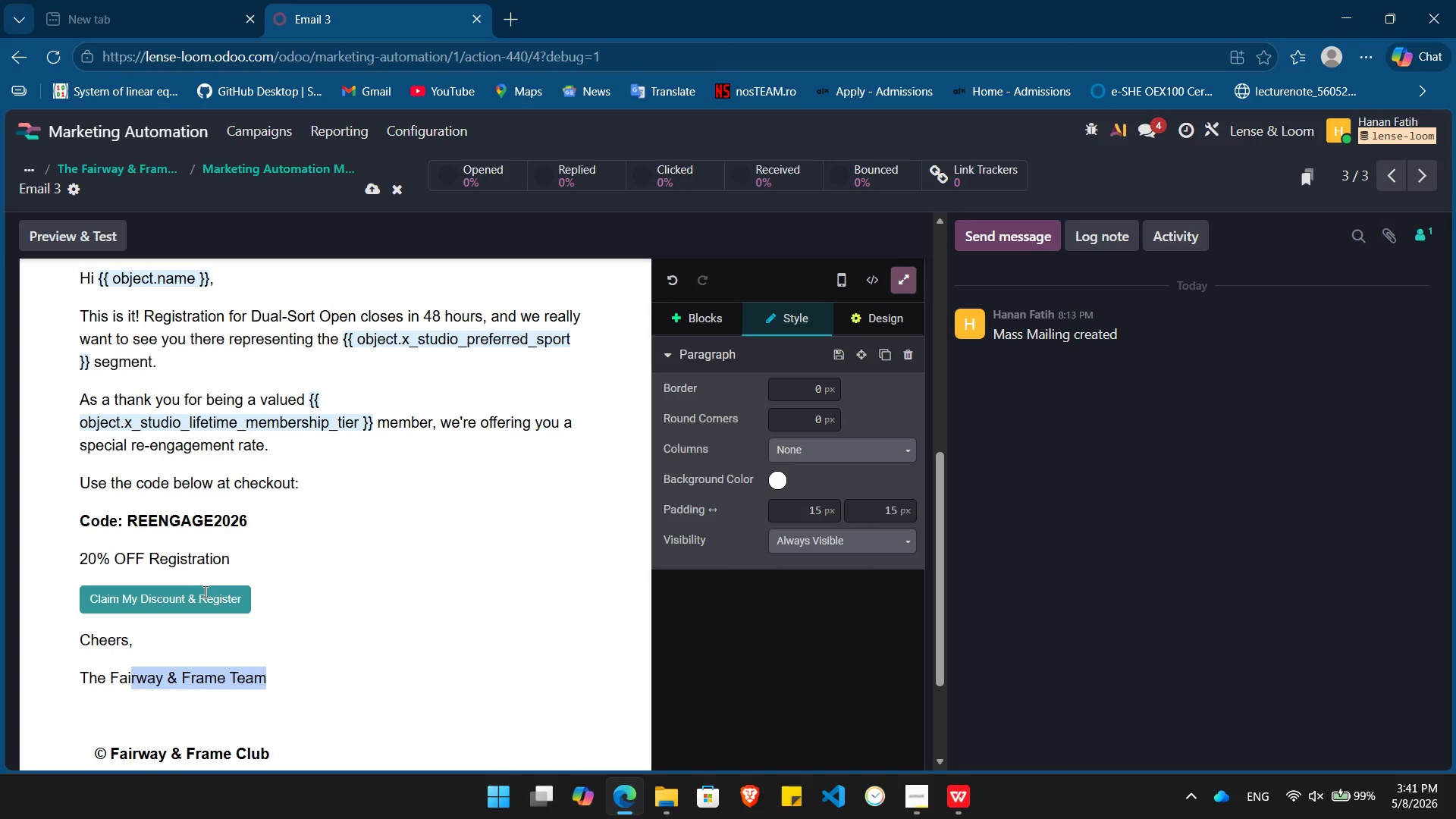 
key(Shift+ArrowLeft)
 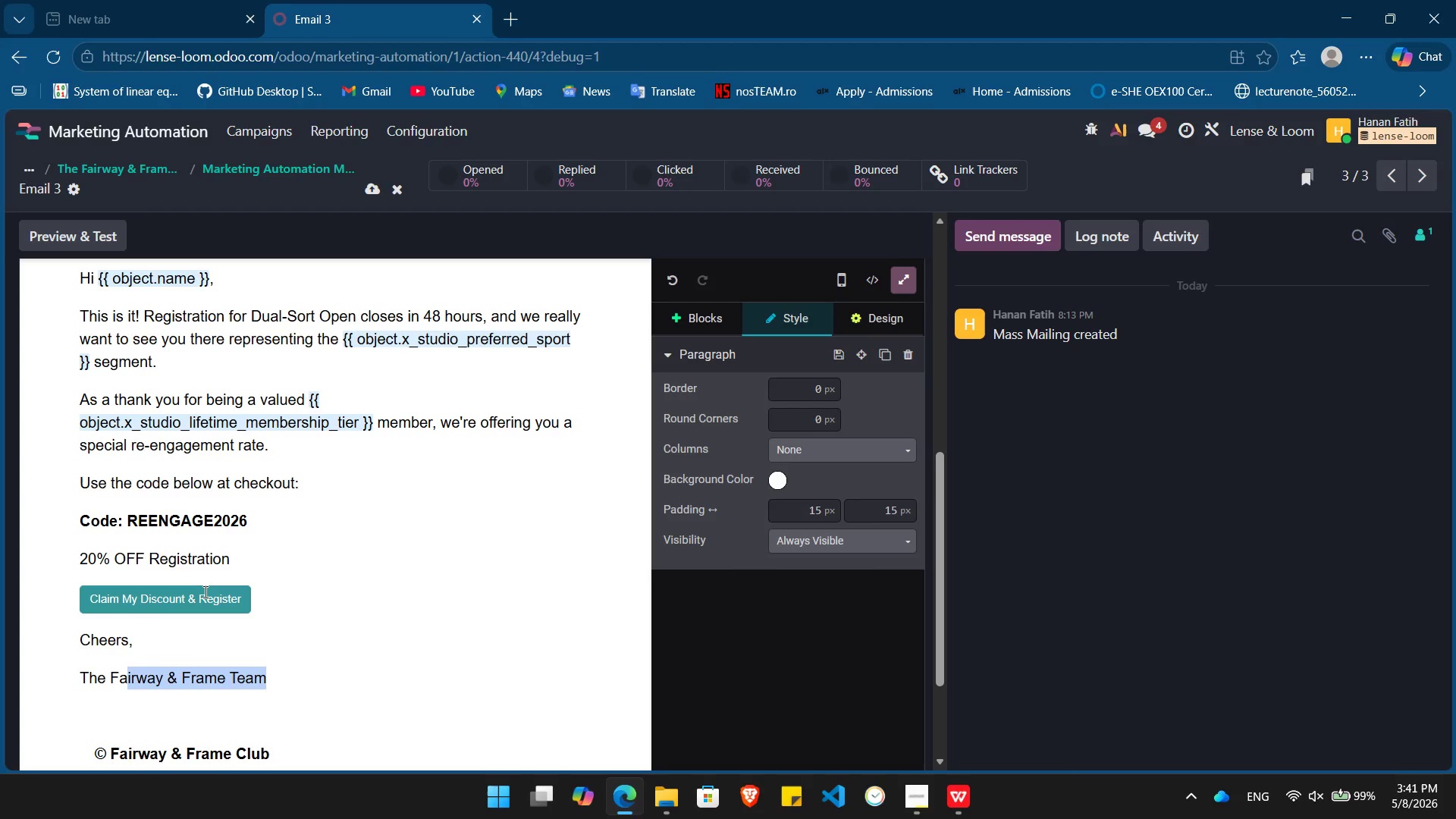 
key(Shift+ArrowLeft)
 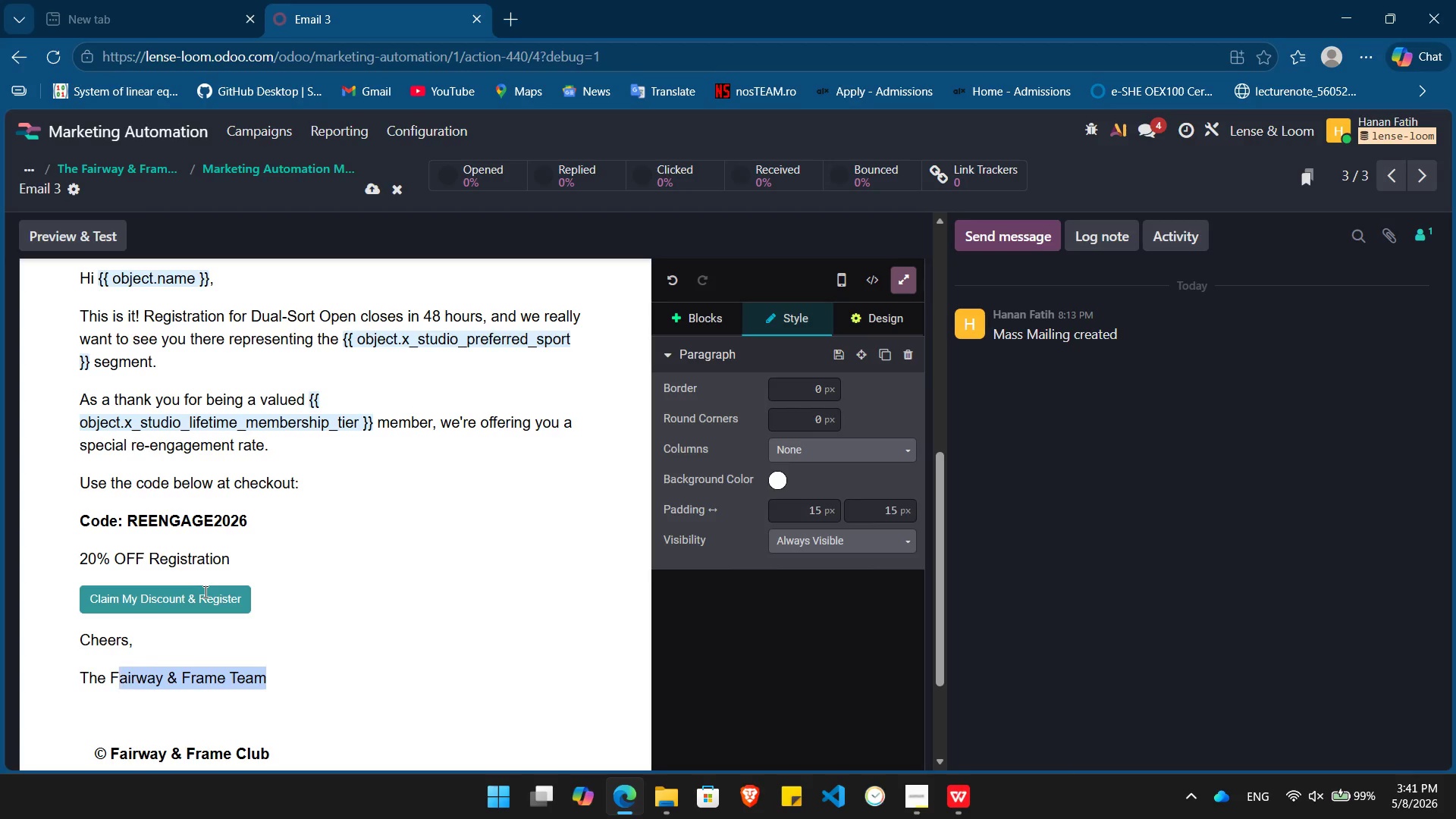 
key(Shift+ArrowLeft)
 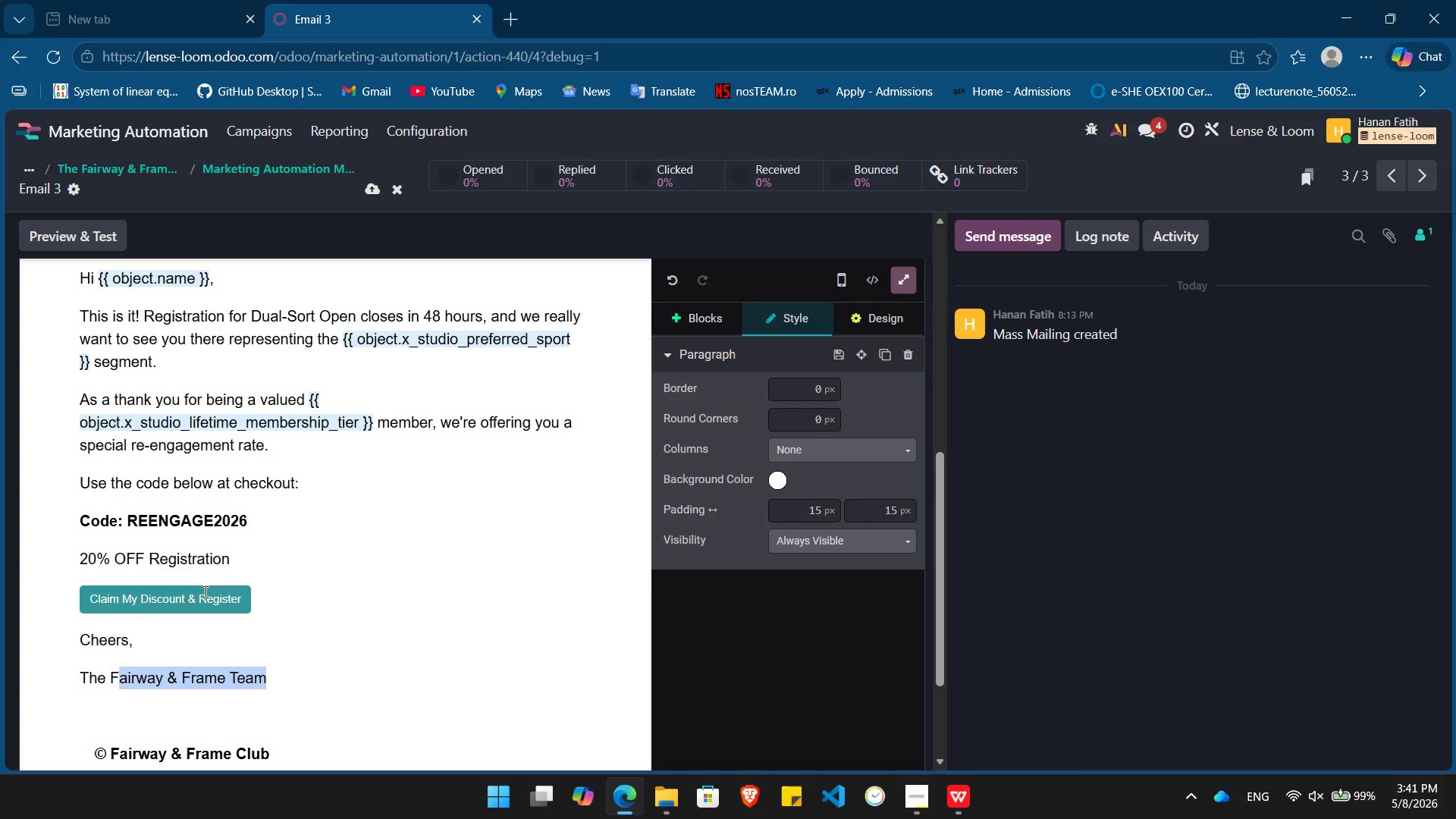 
key(Shift+ArrowLeft)
 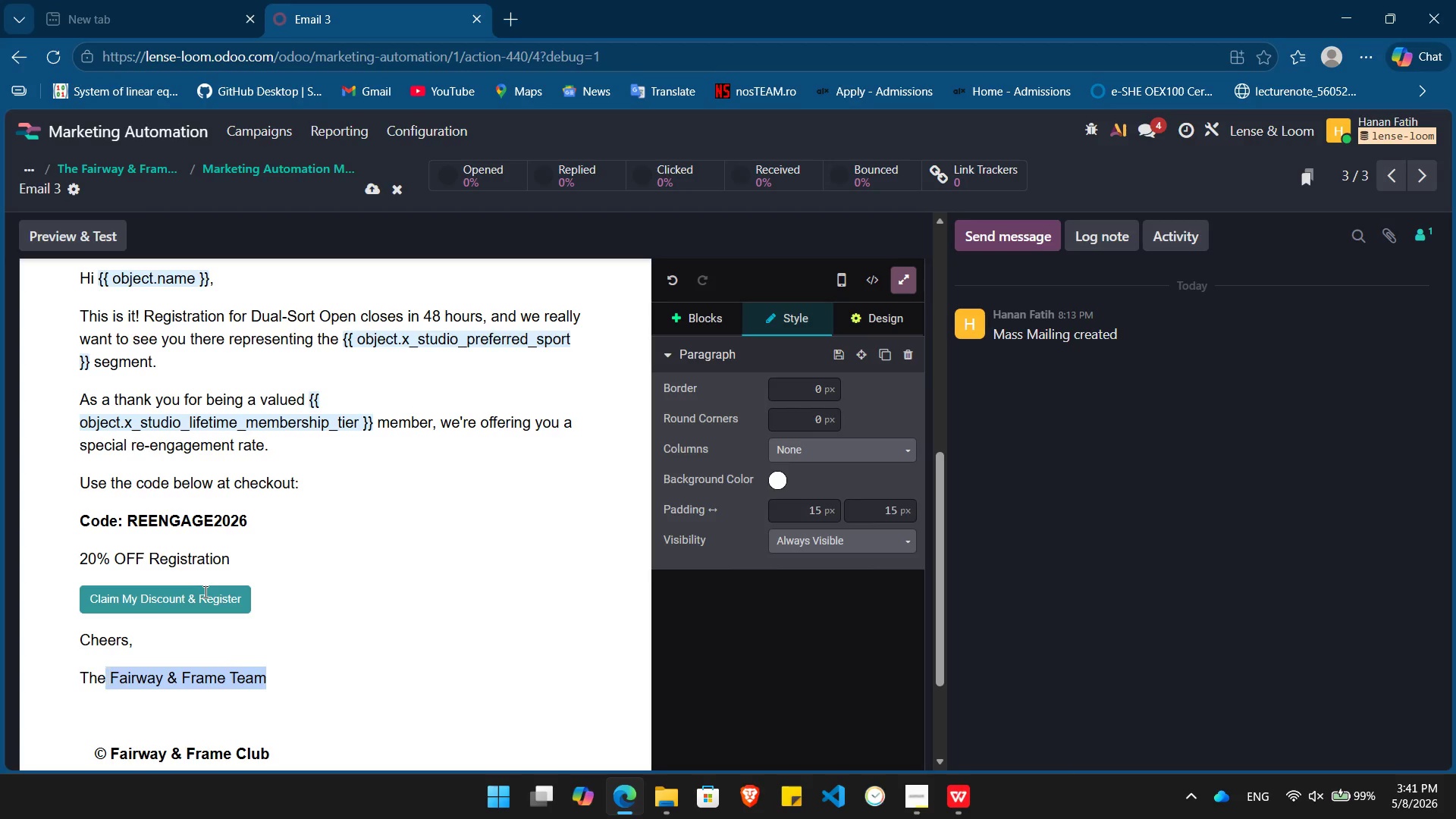 
key(Shift+ArrowLeft)
 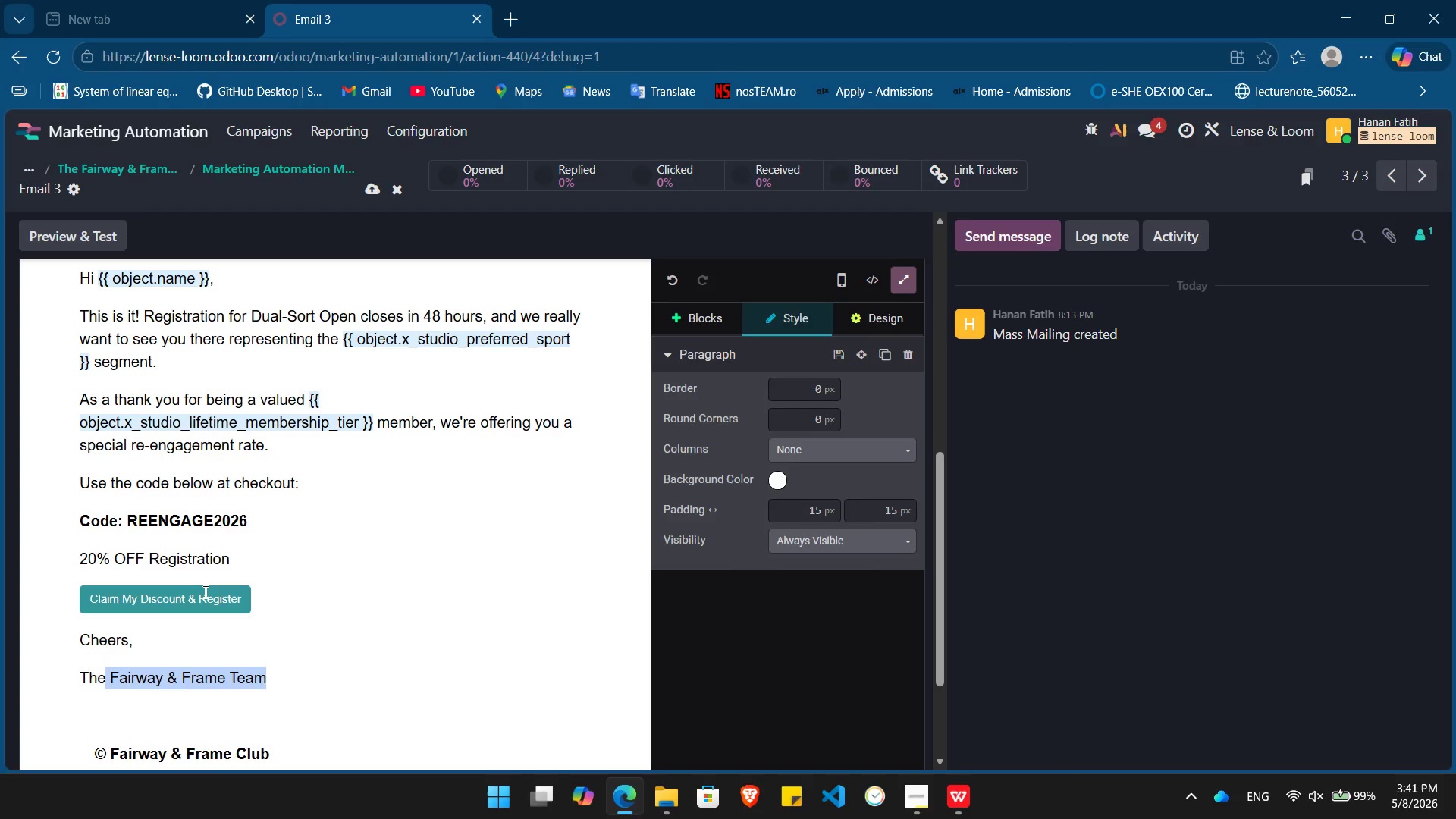 
key(Shift+ArrowLeft)
 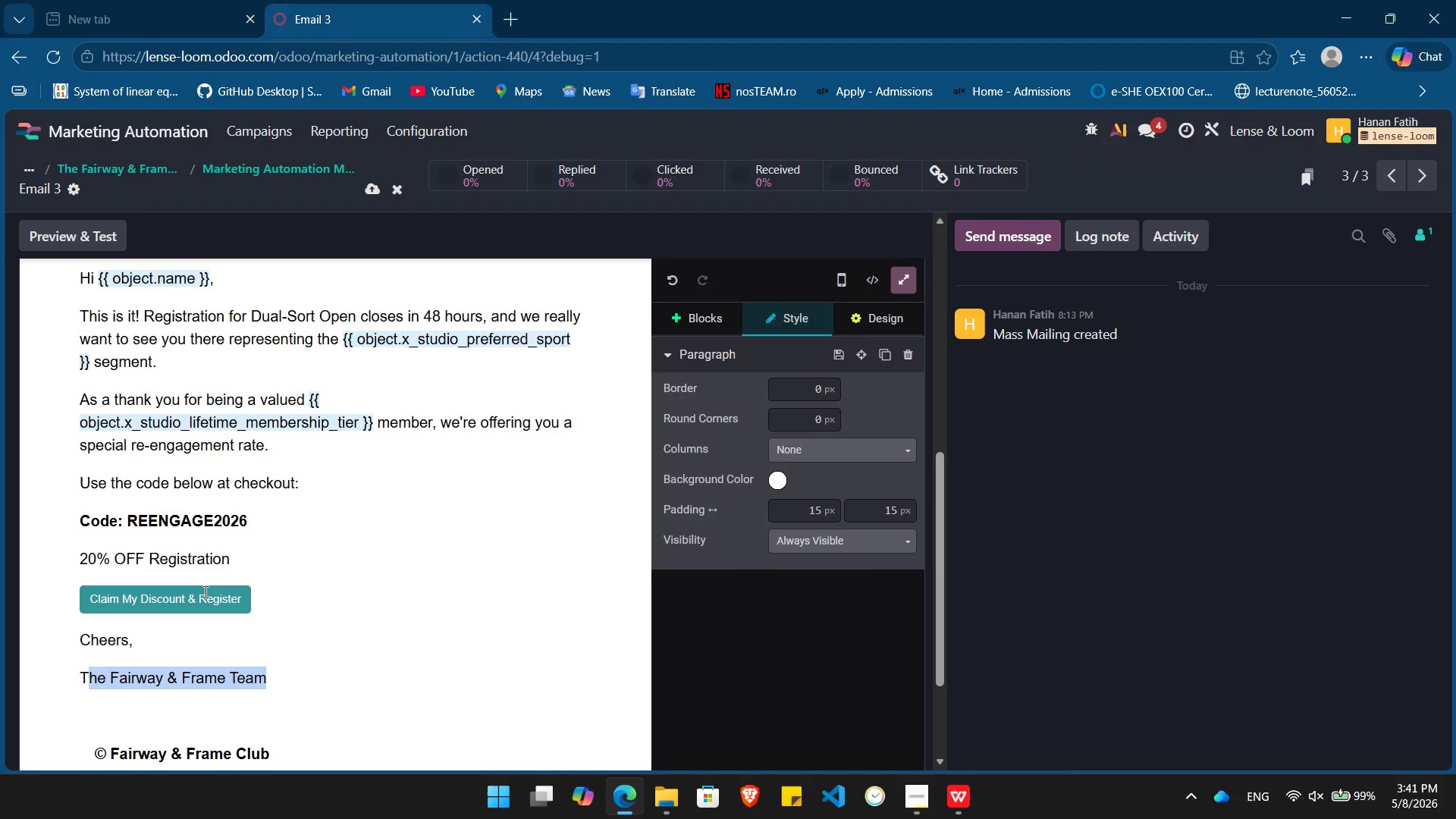 
key(Shift+ArrowLeft)
 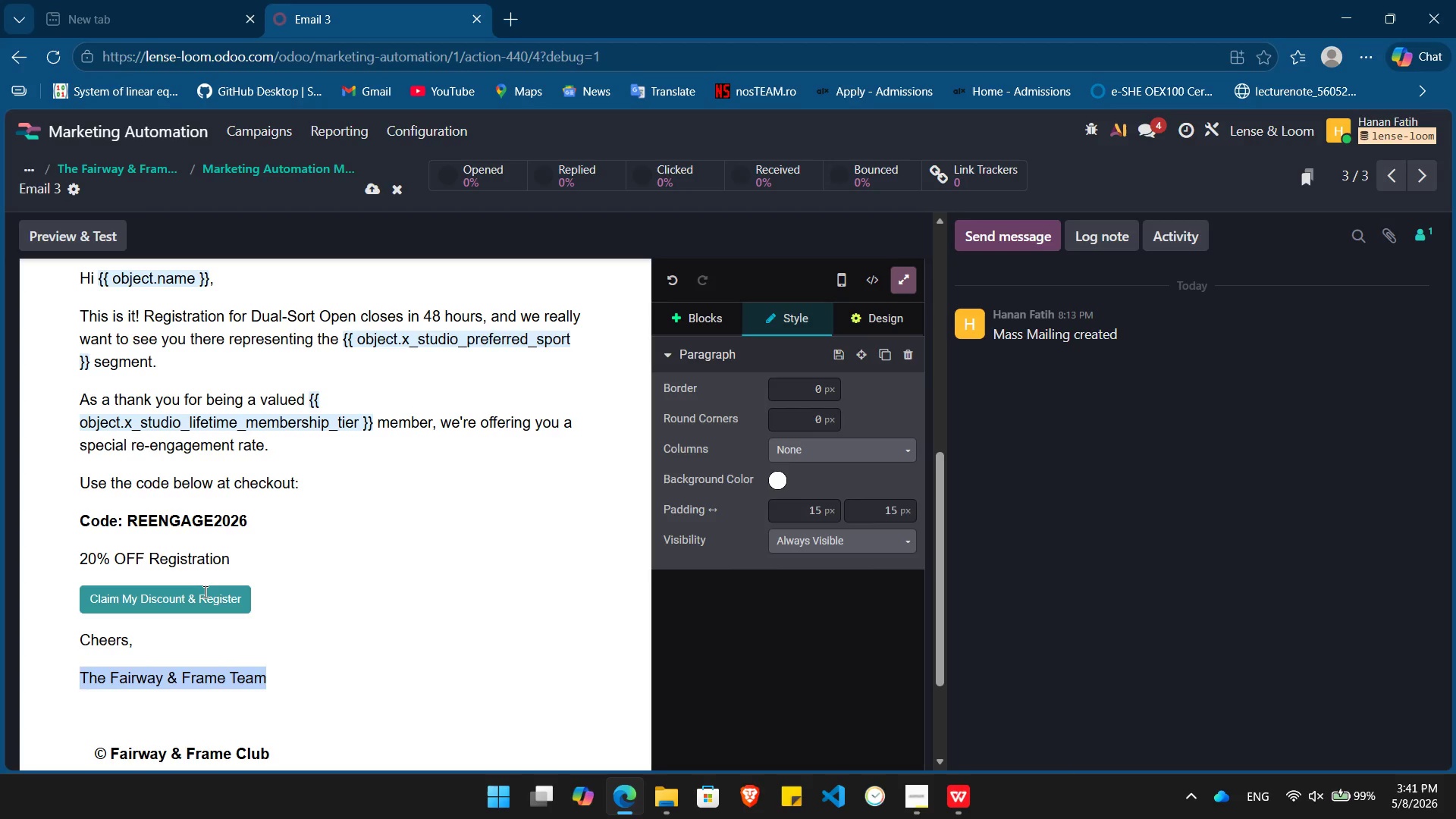 
key(Shift+ArrowLeft)
 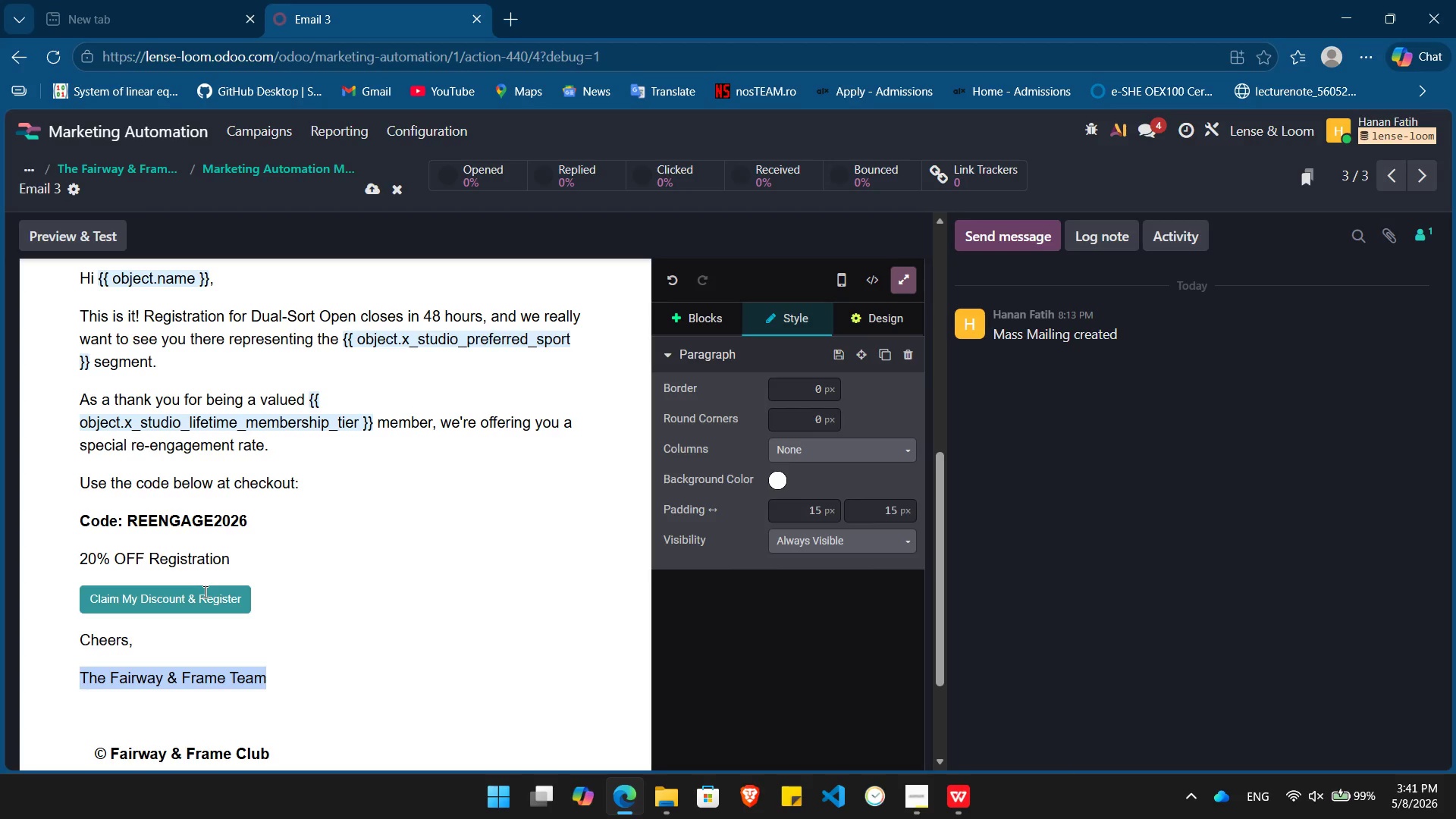 
key(Control+ControlLeft)
 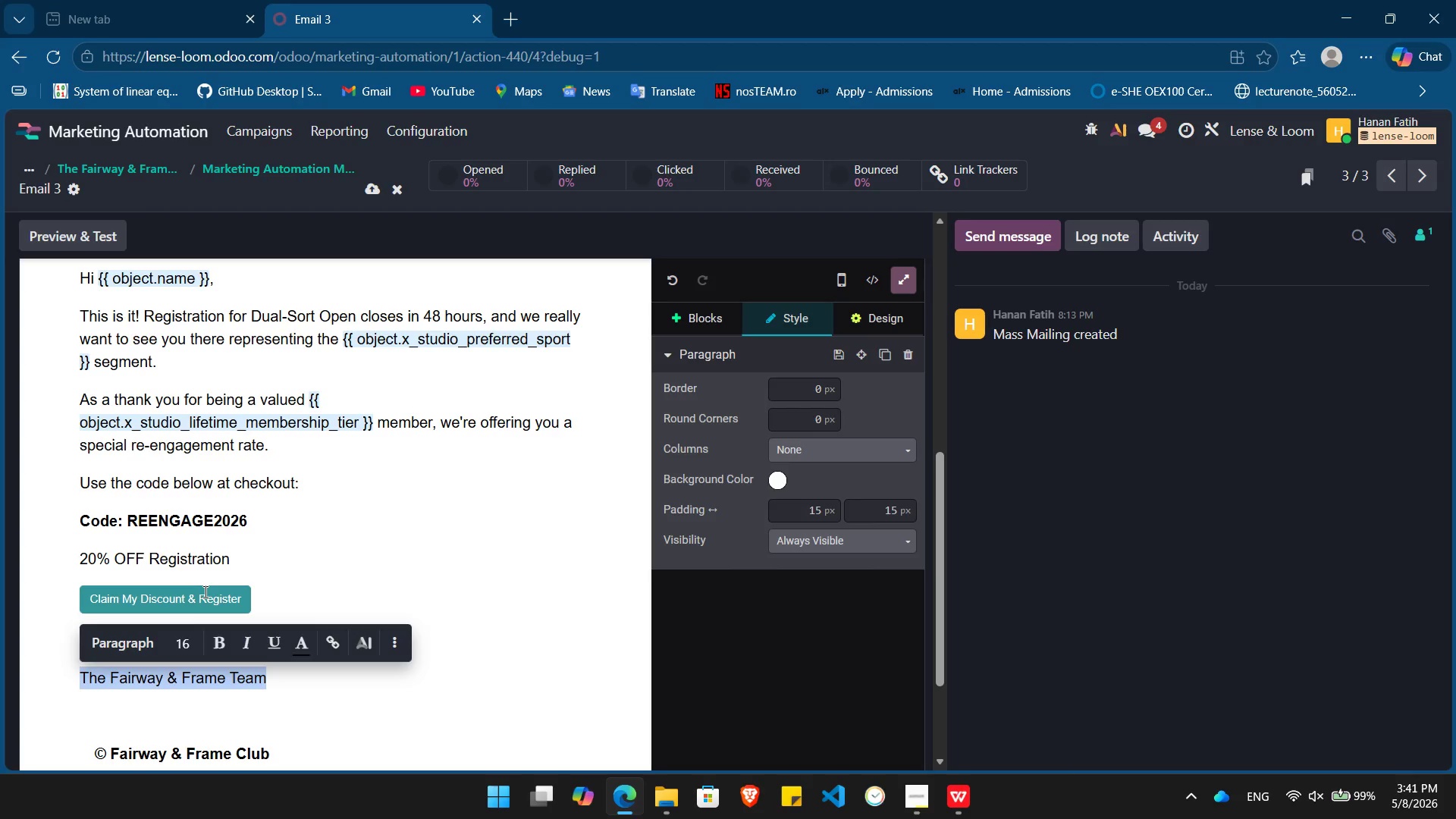 
key(Control+I)
 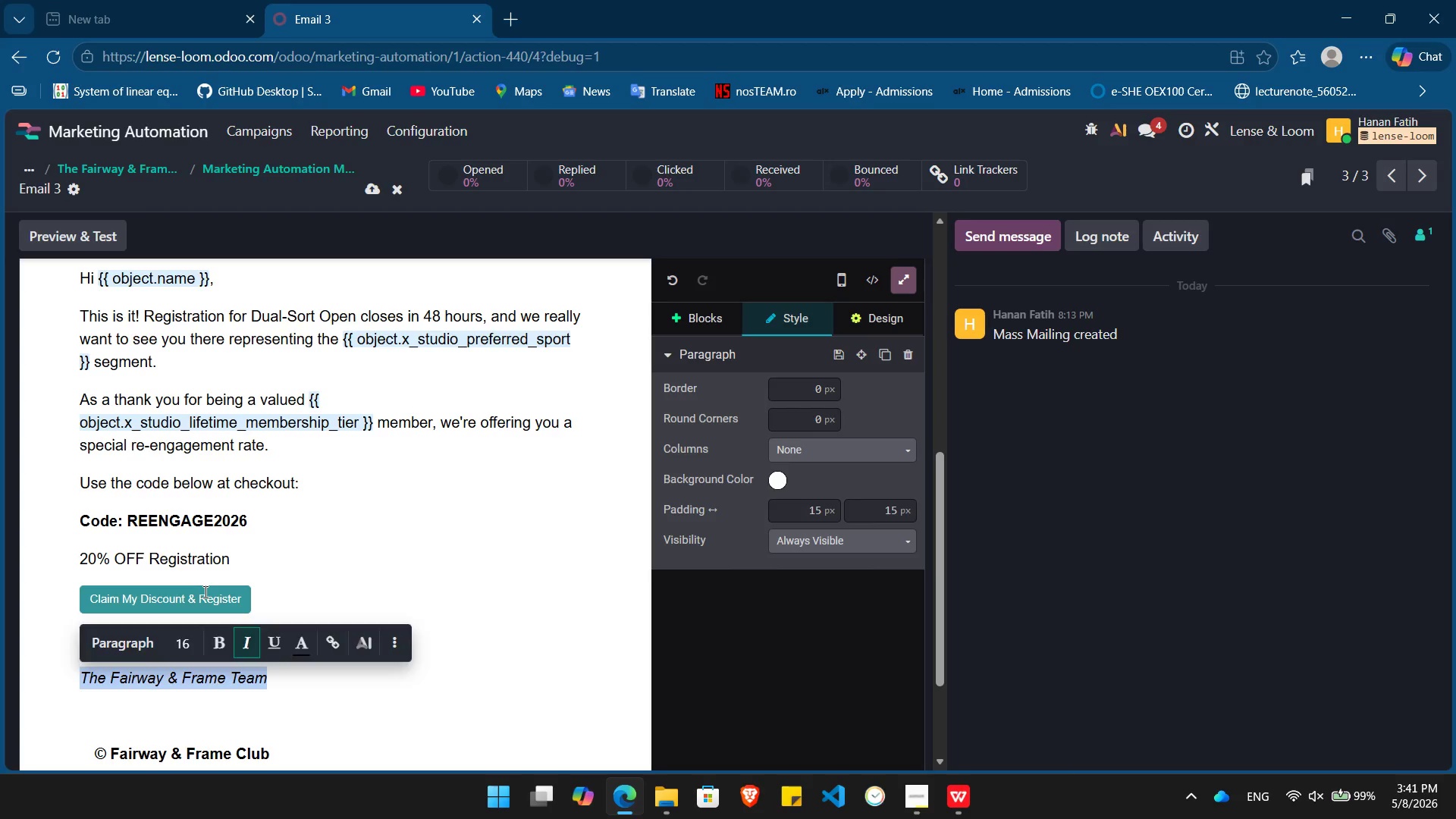 
key(ArrowRight)
 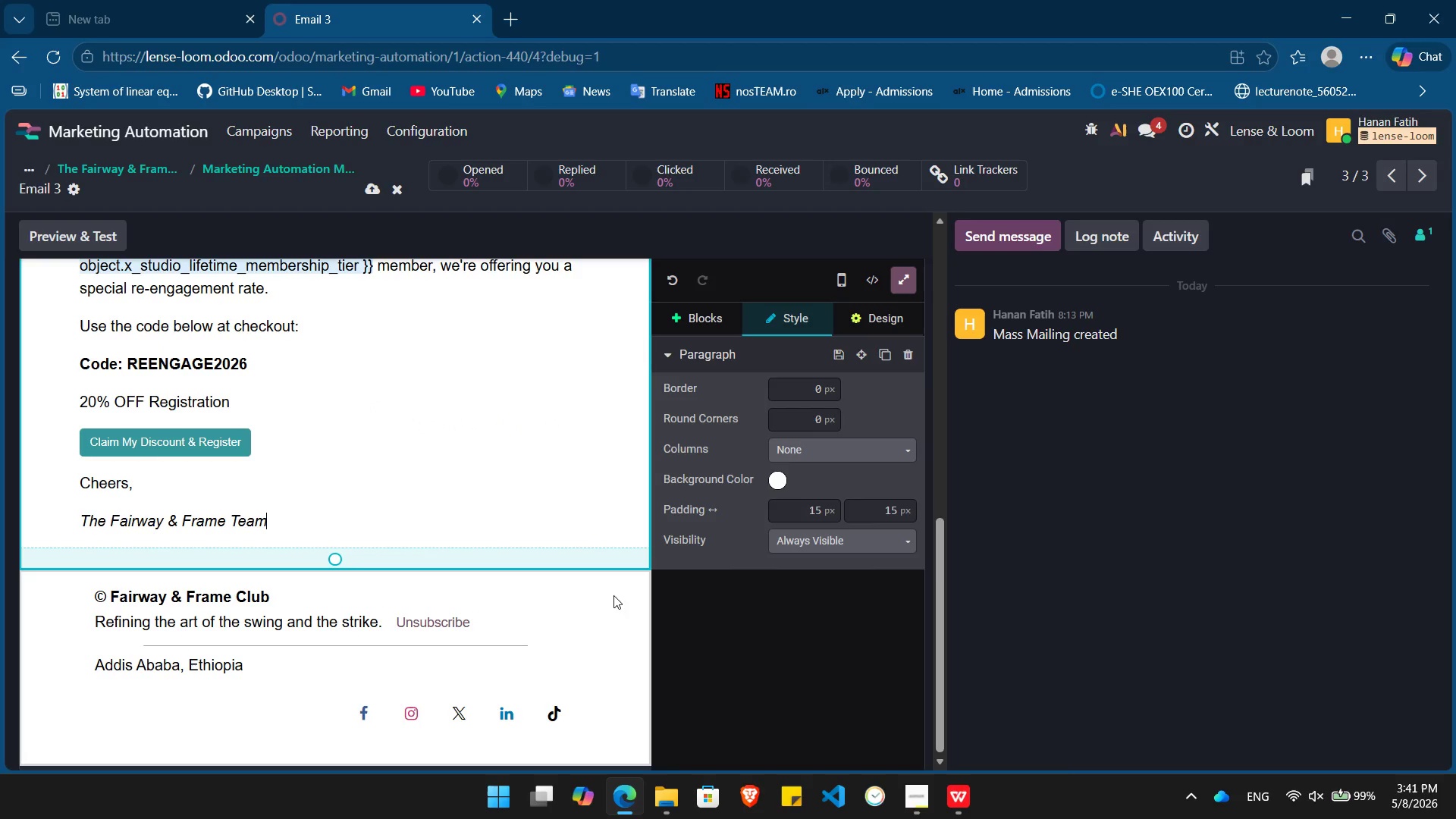 
left_click([632, 583])
 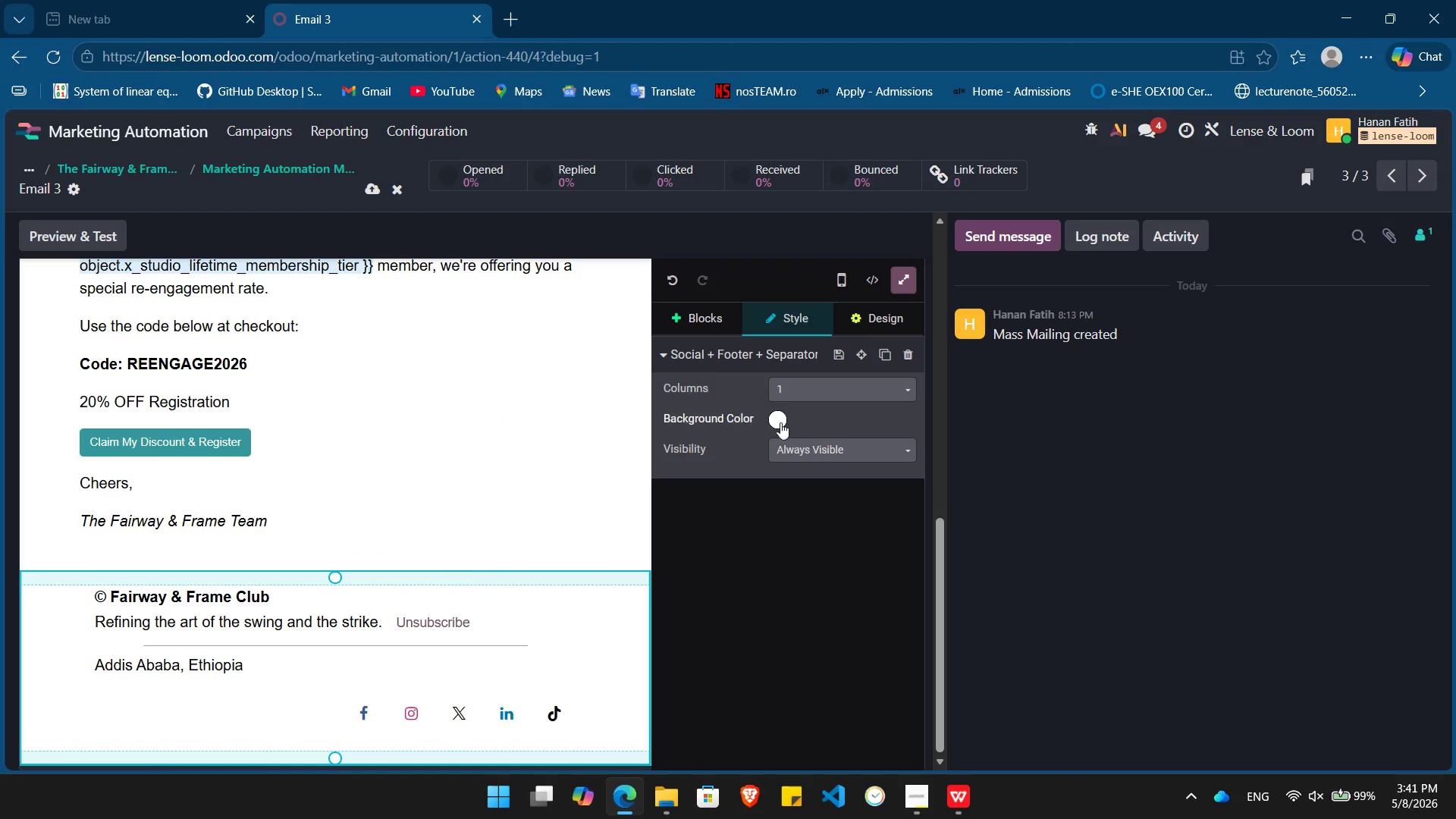 
left_click([779, 419])
 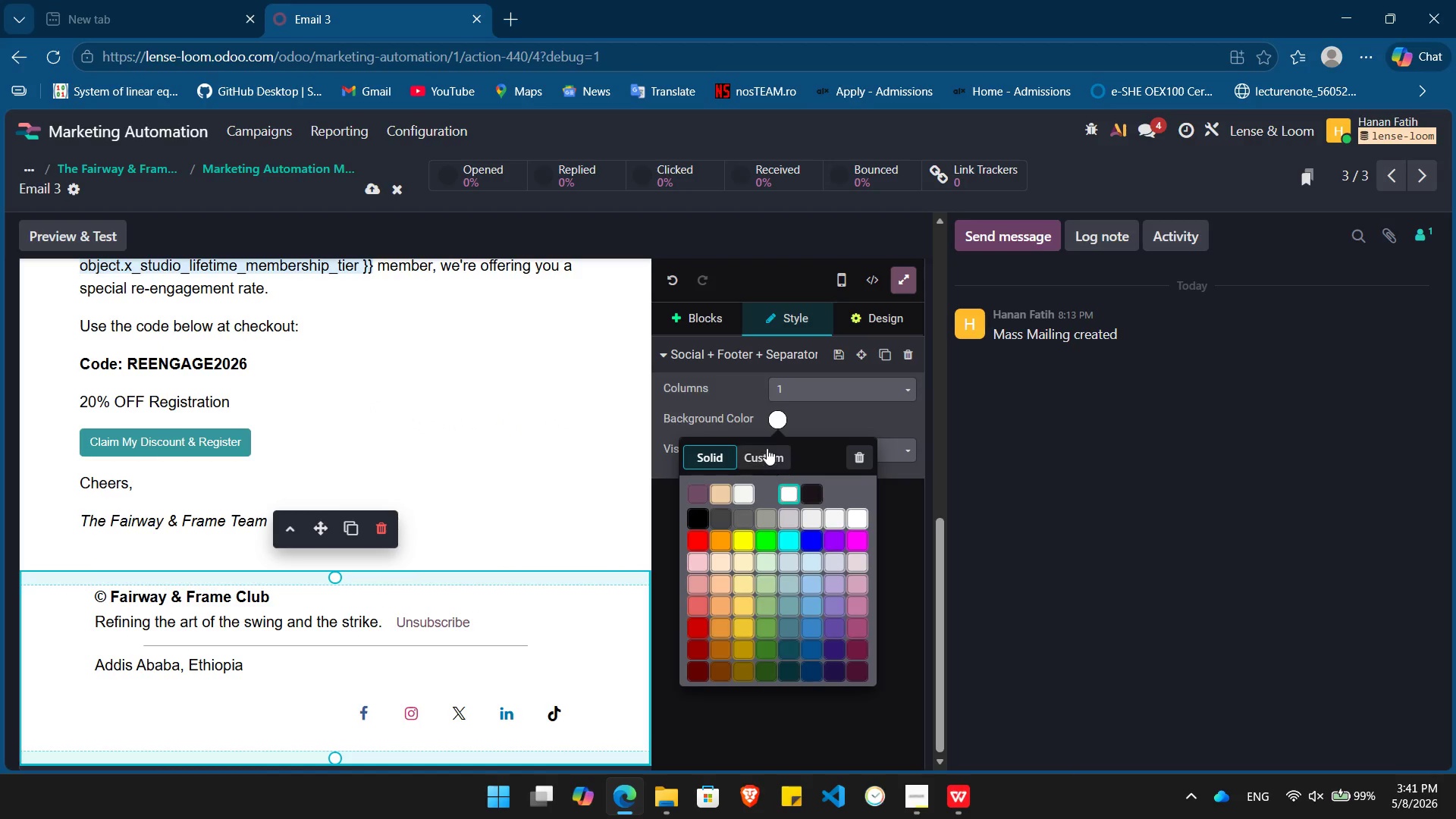 
left_click([767, 447])
 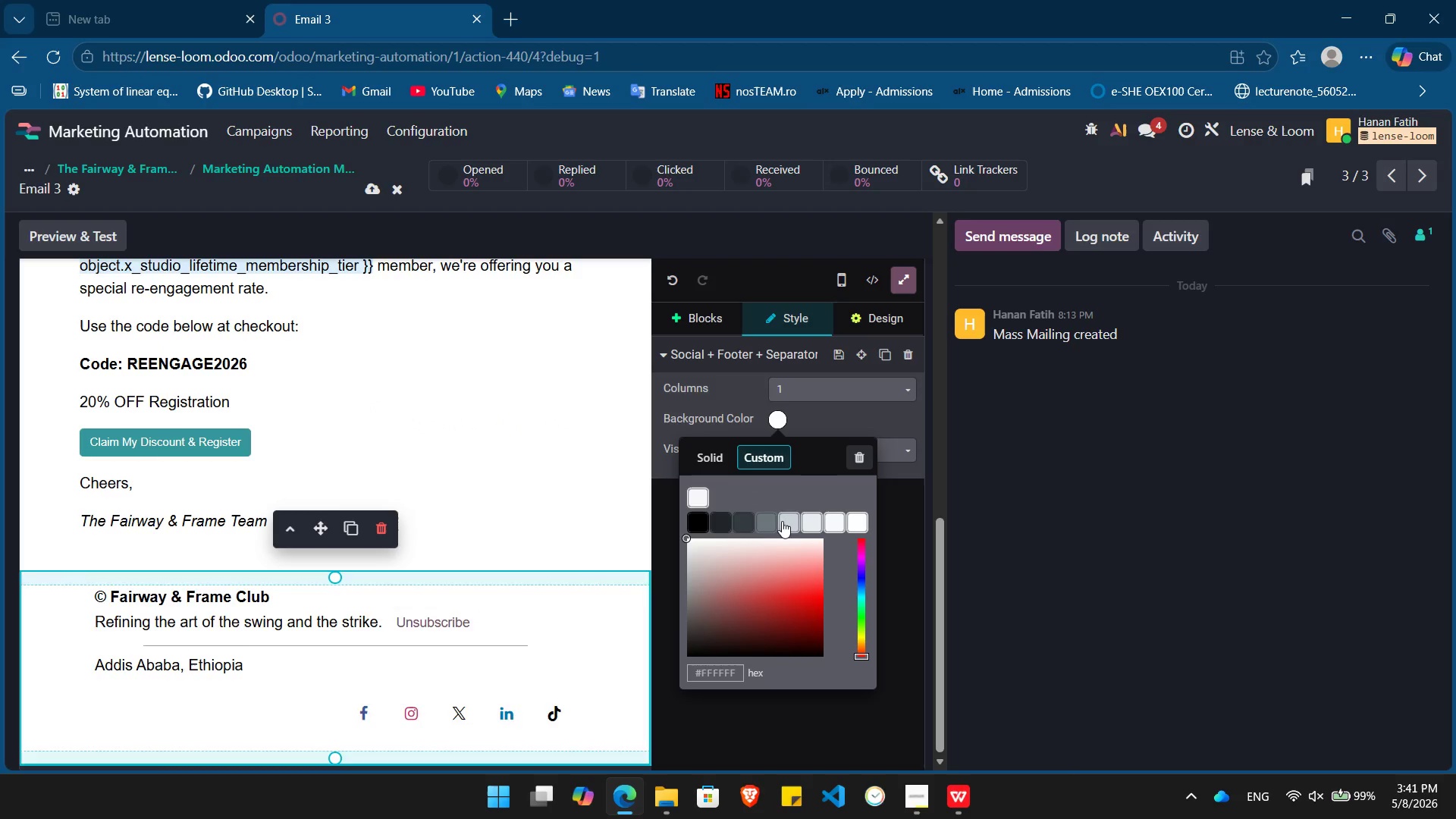 
left_click([784, 522])
 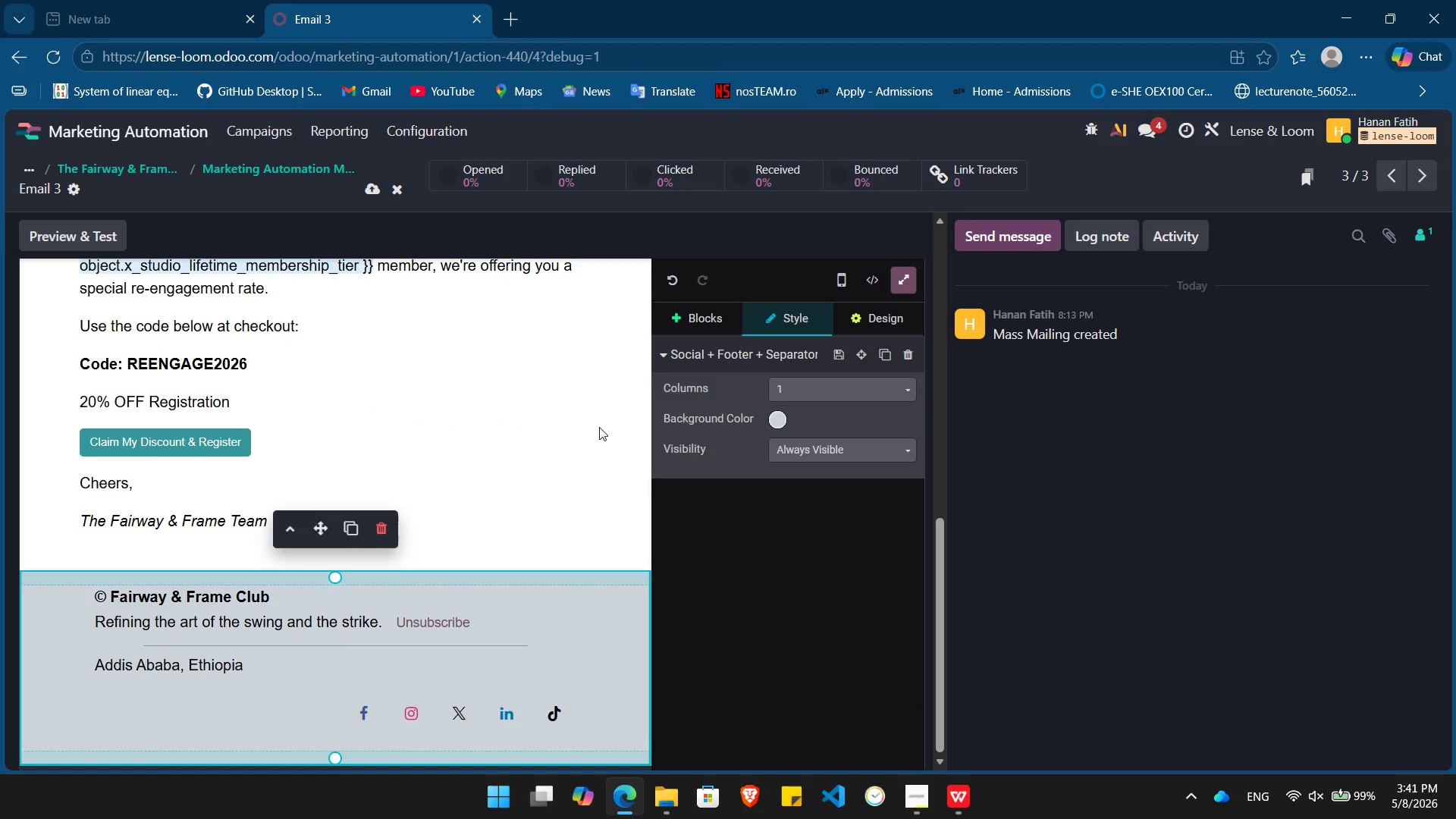 
left_click([599, 427])
 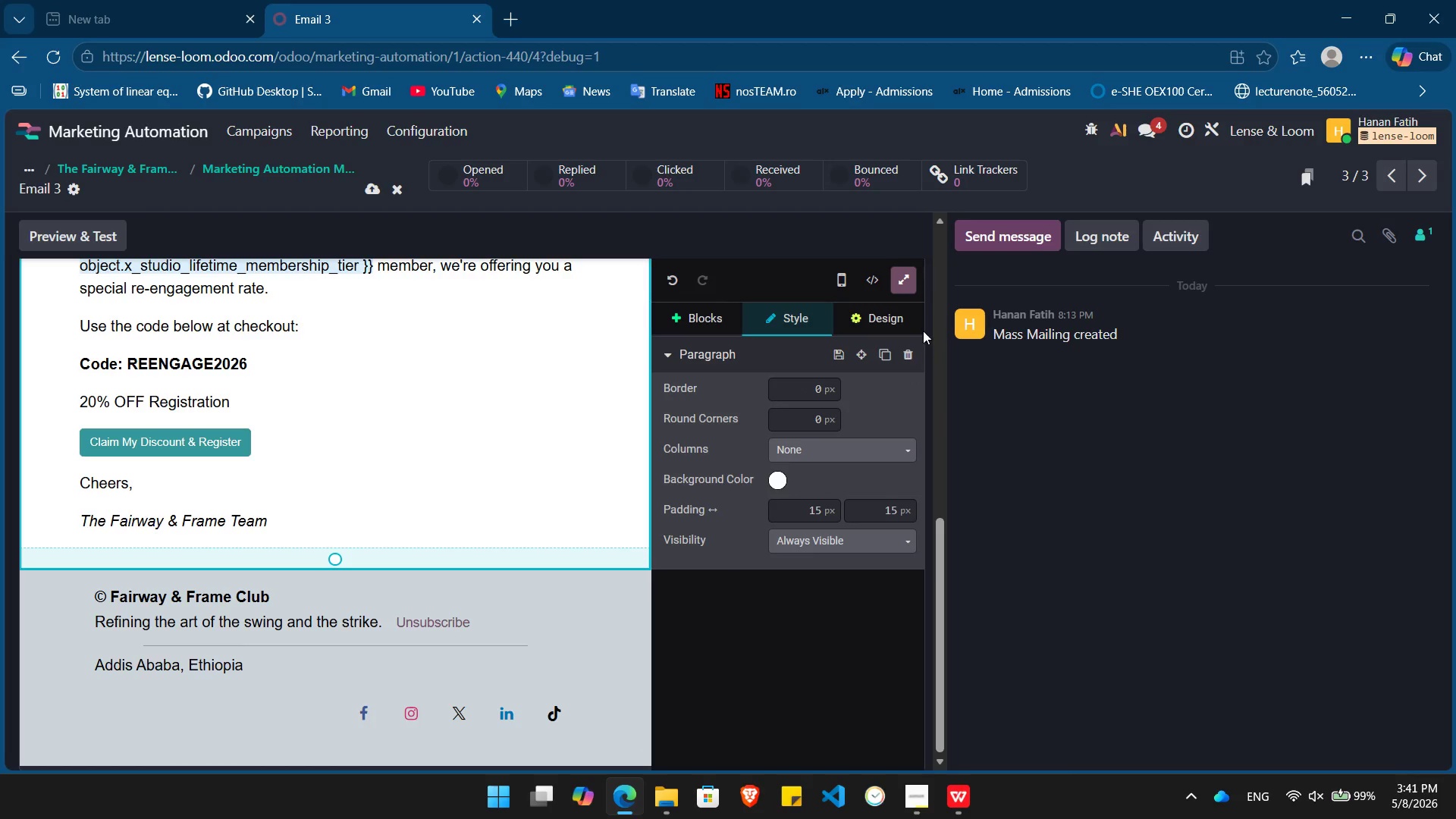 
left_click([922, 330])
 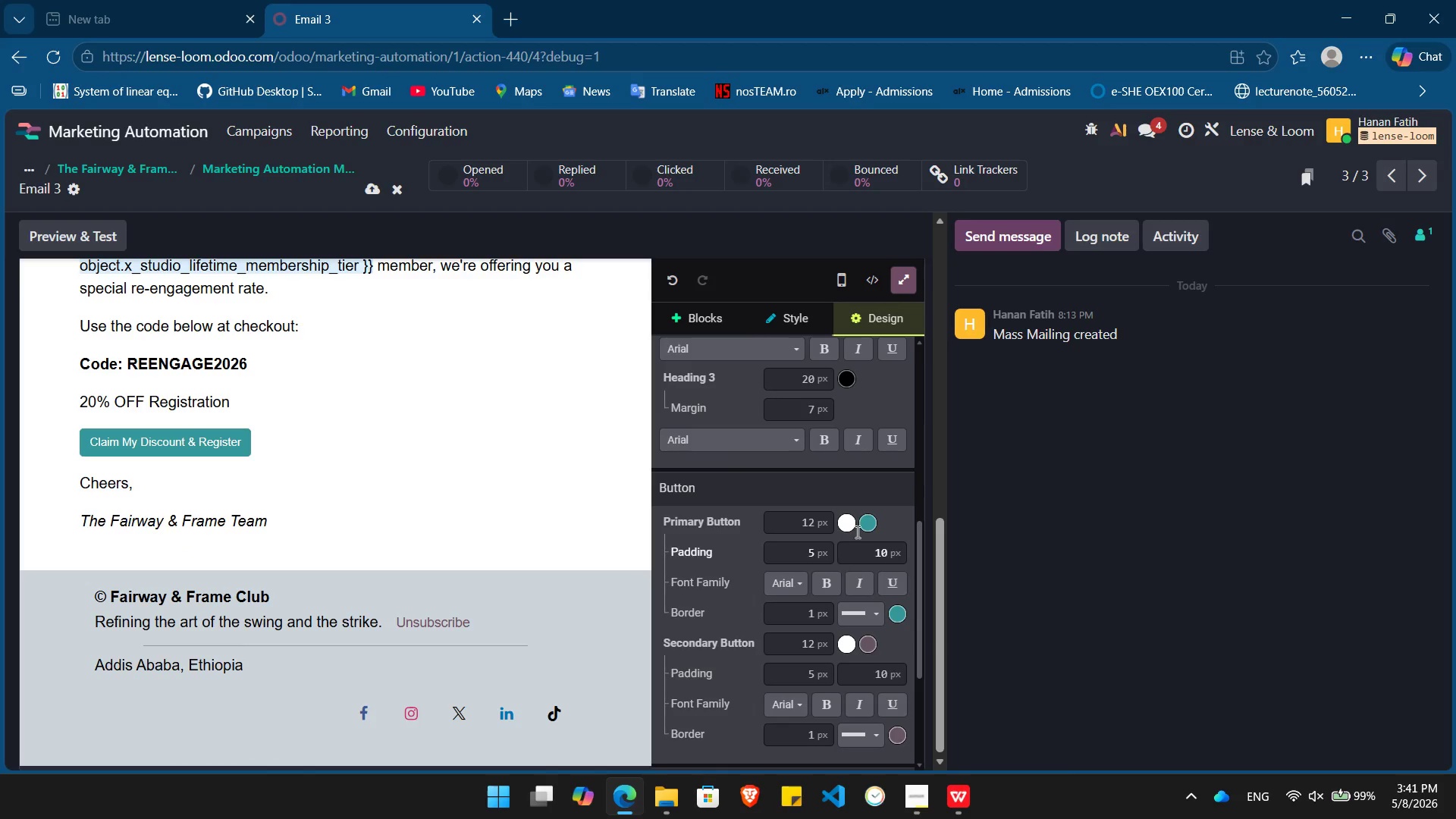 
left_click([868, 519])
 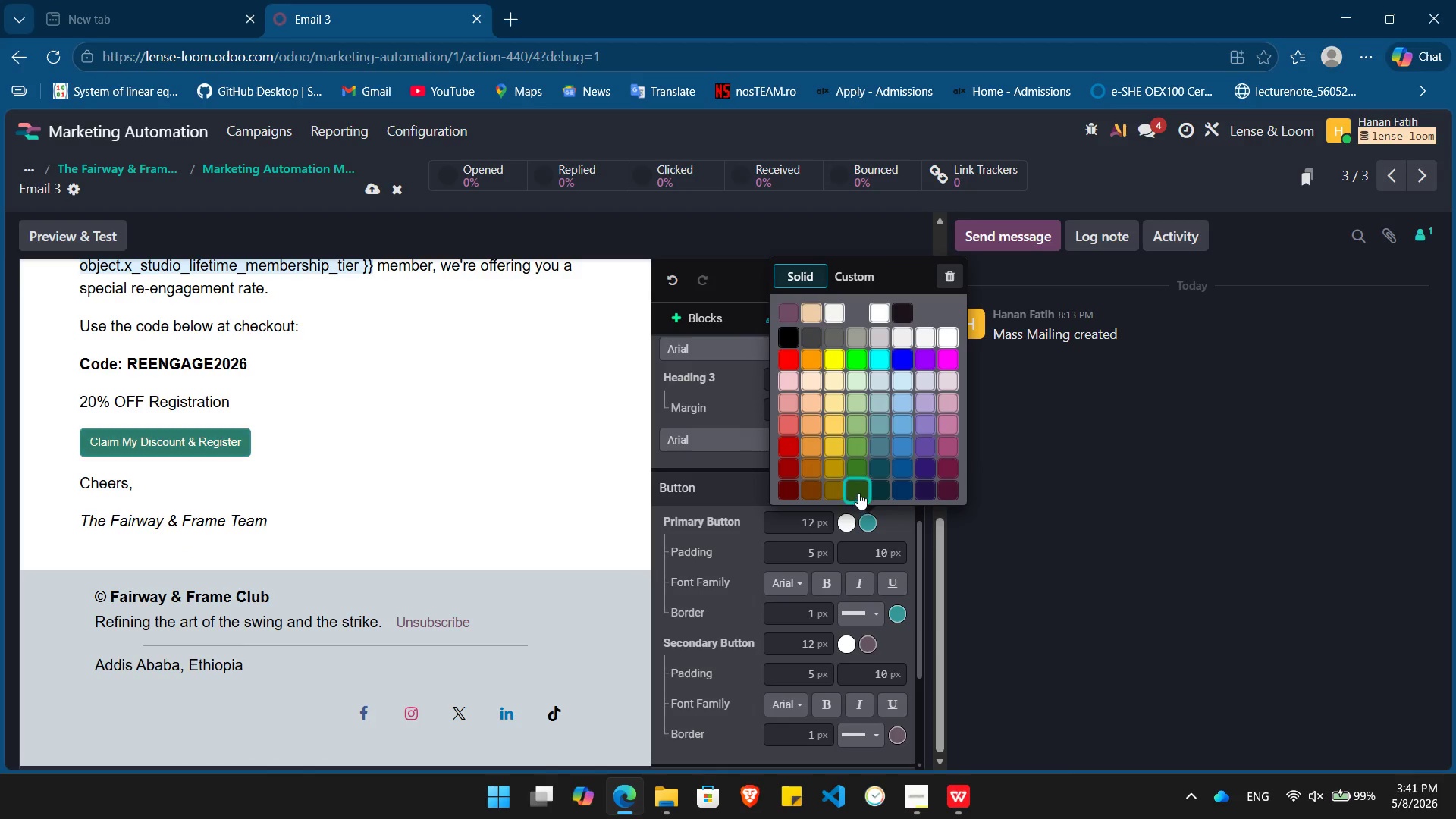 
left_click([858, 491])
 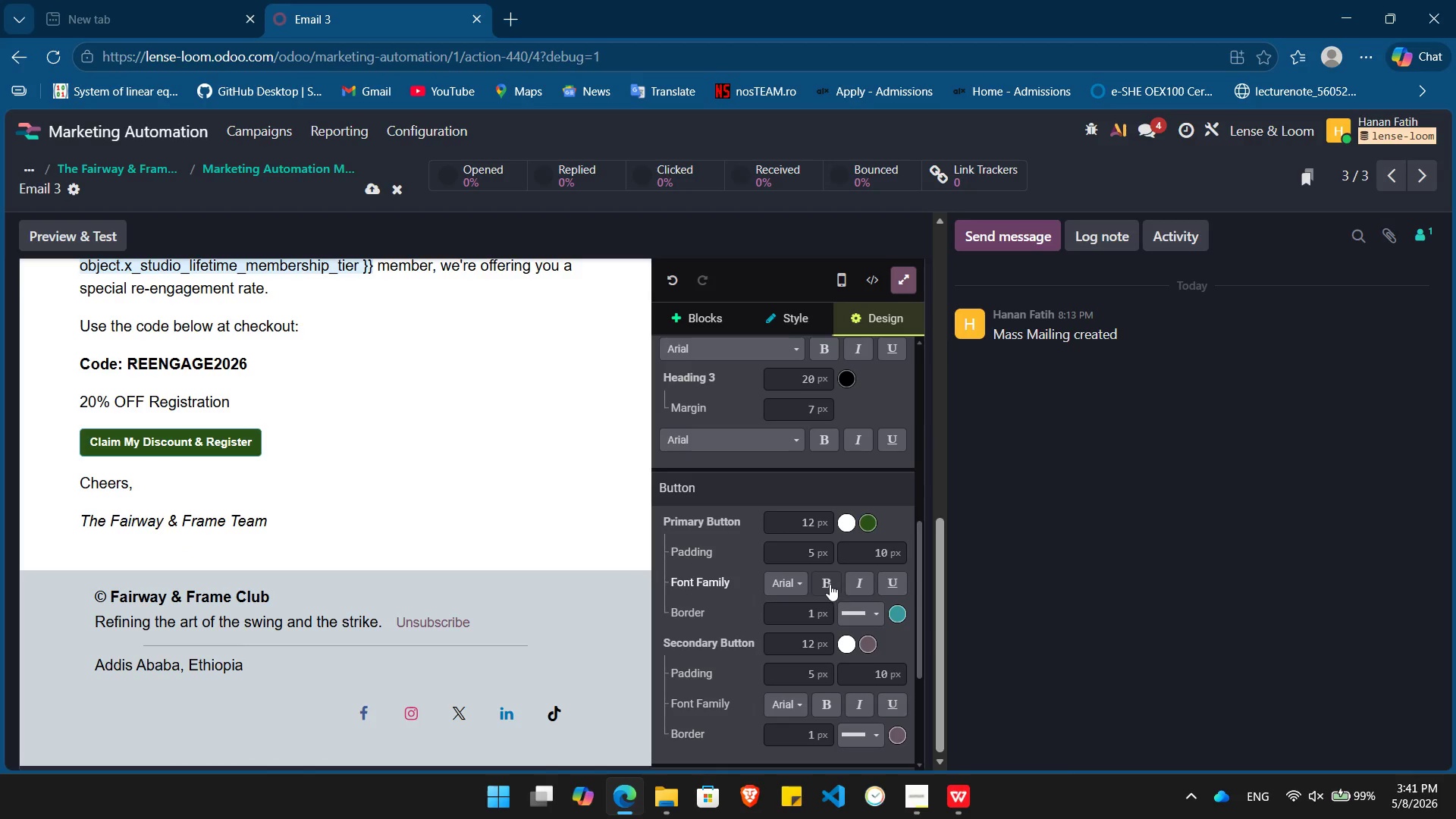 
left_click([830, 584])
 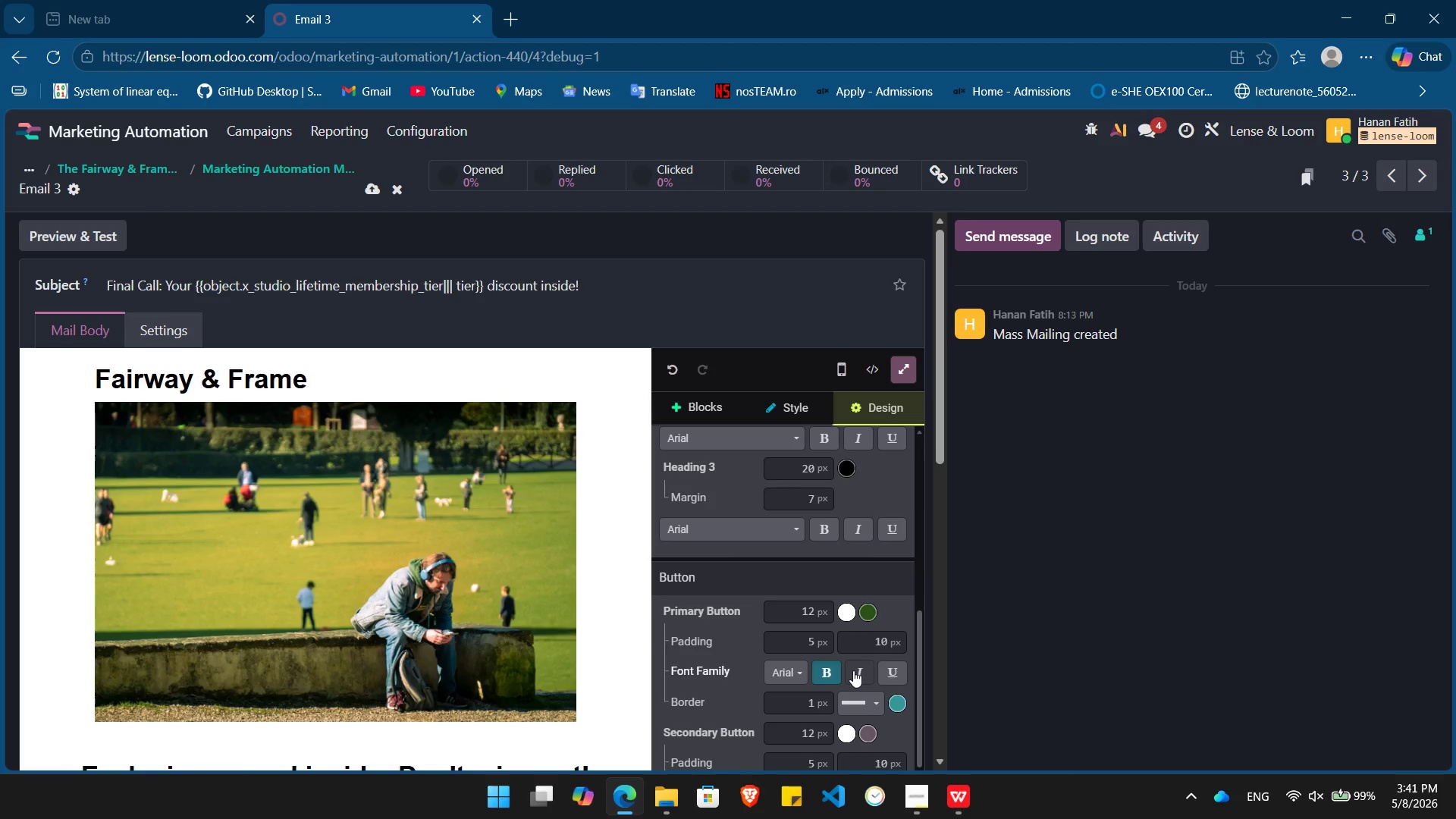 
wait(7.06)
 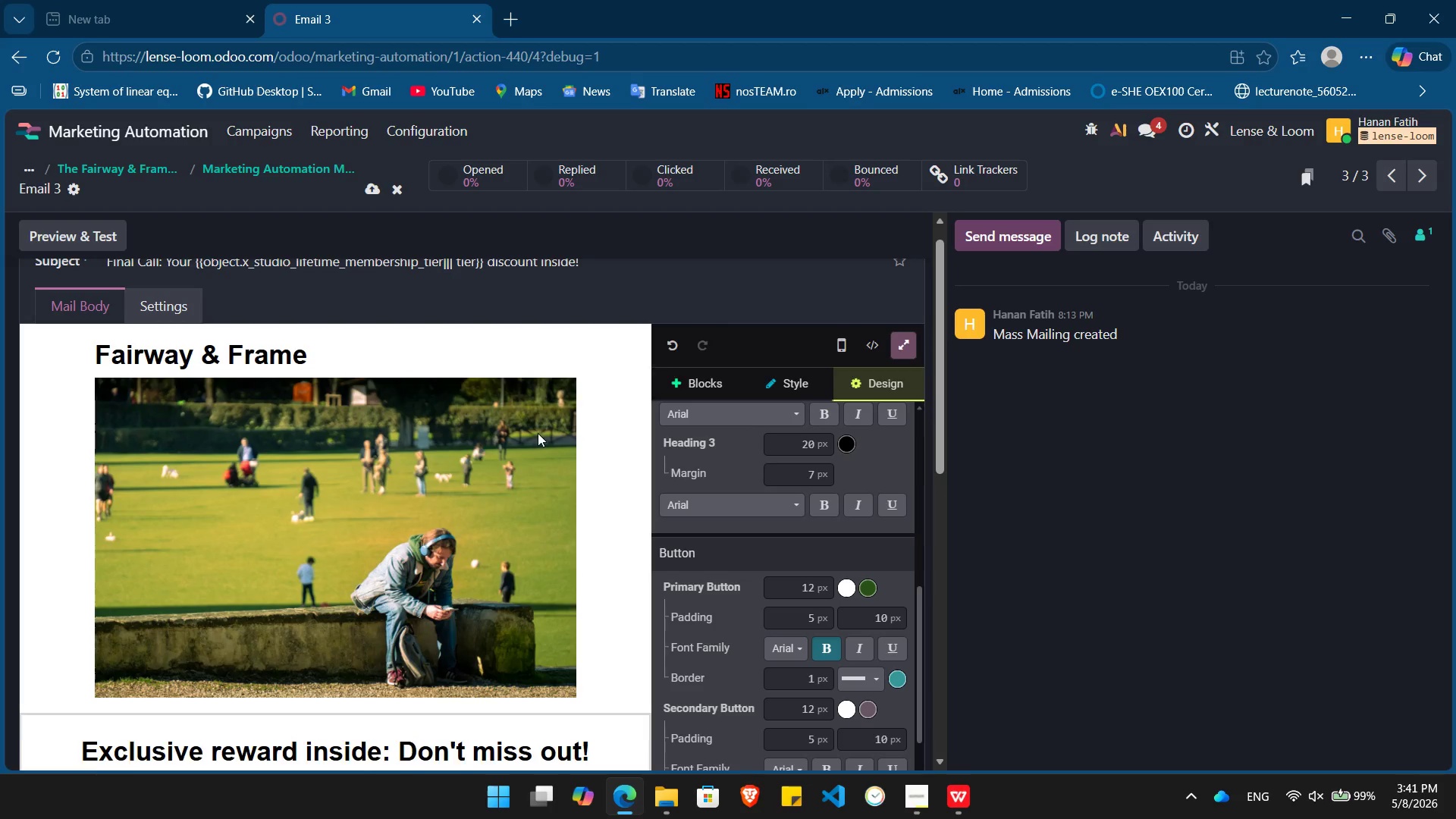 
left_click([909, 792])